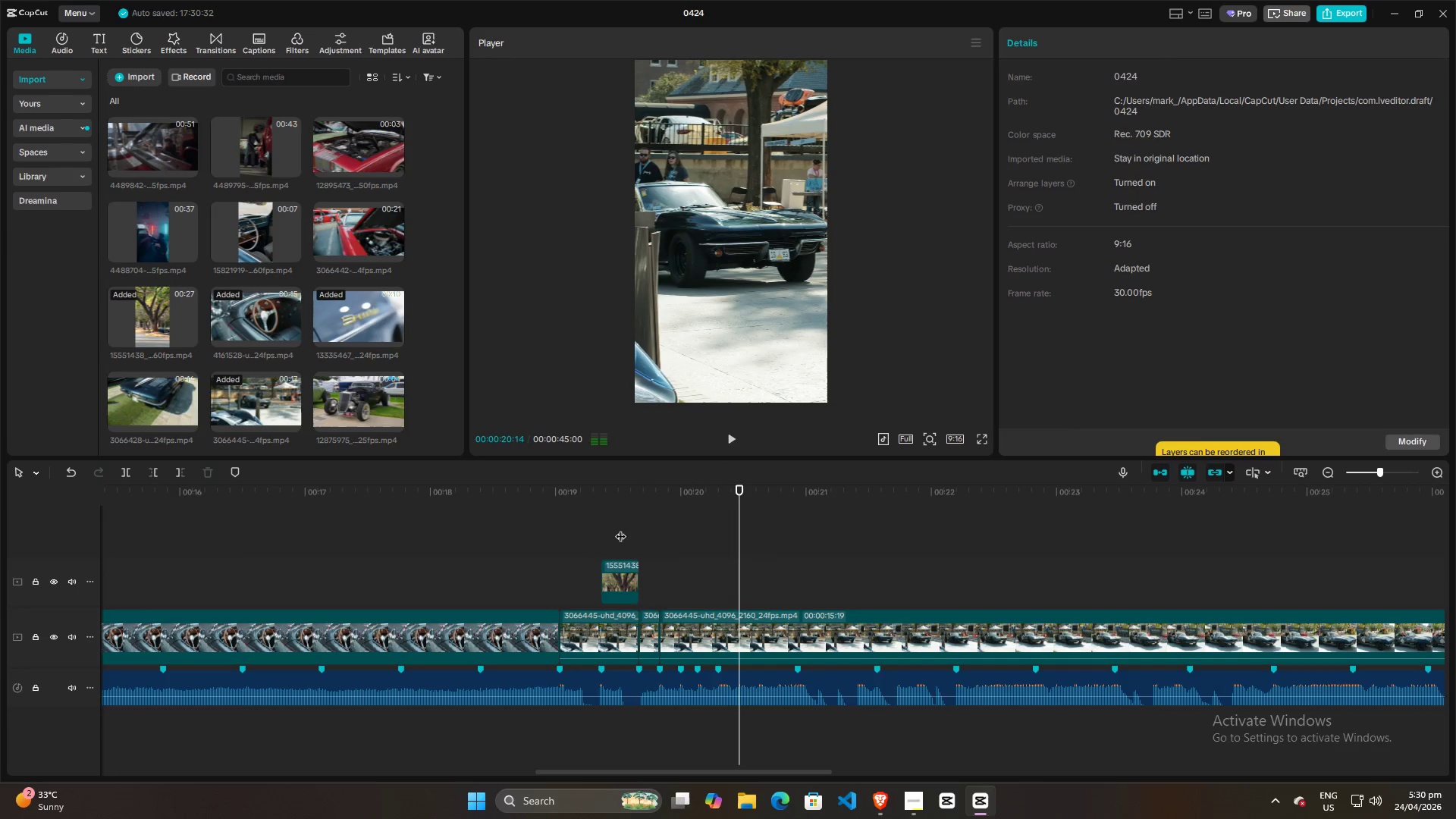 
left_click([620, 529])
 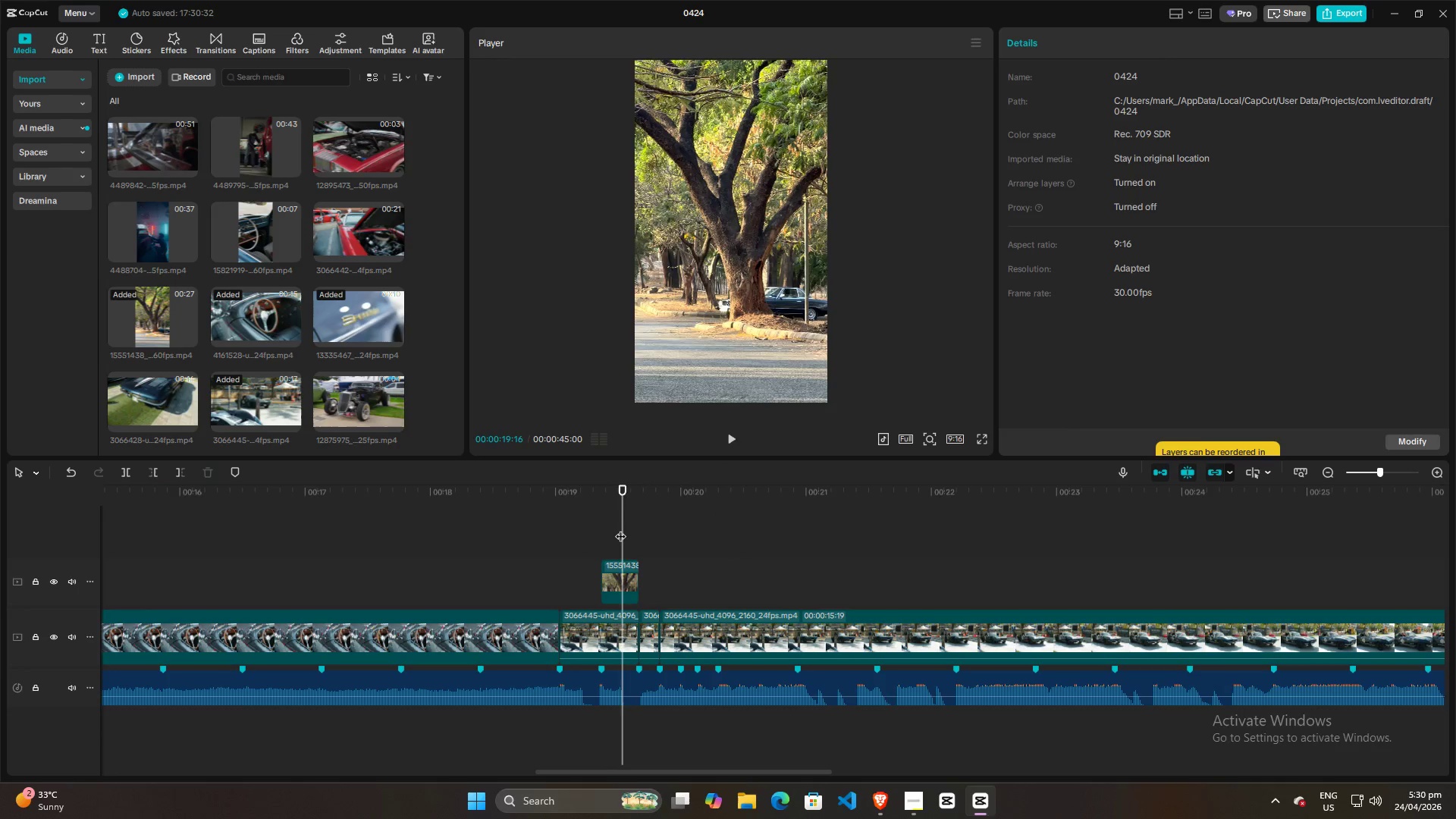 
key(Space)
 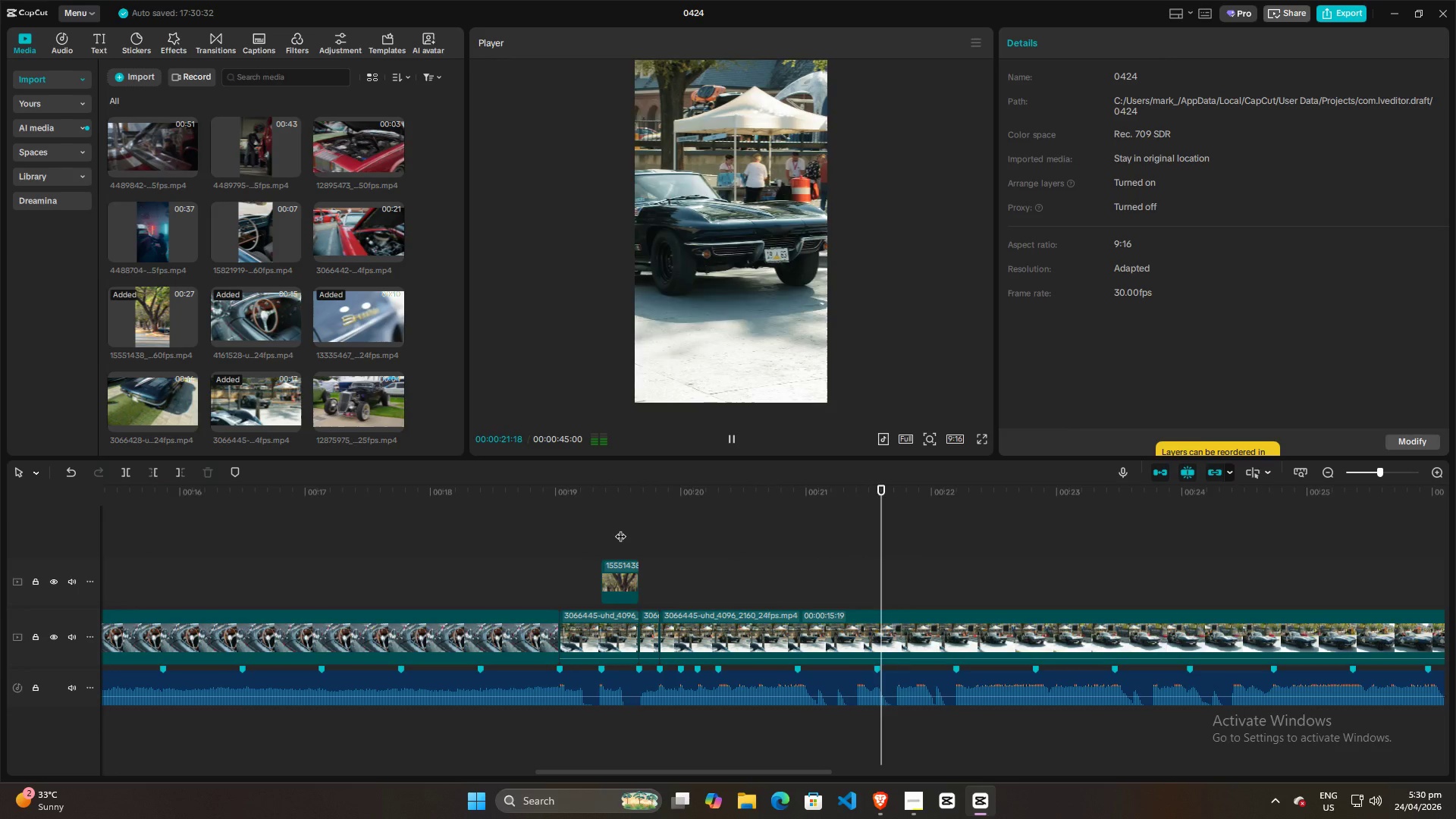 
key(Space)
 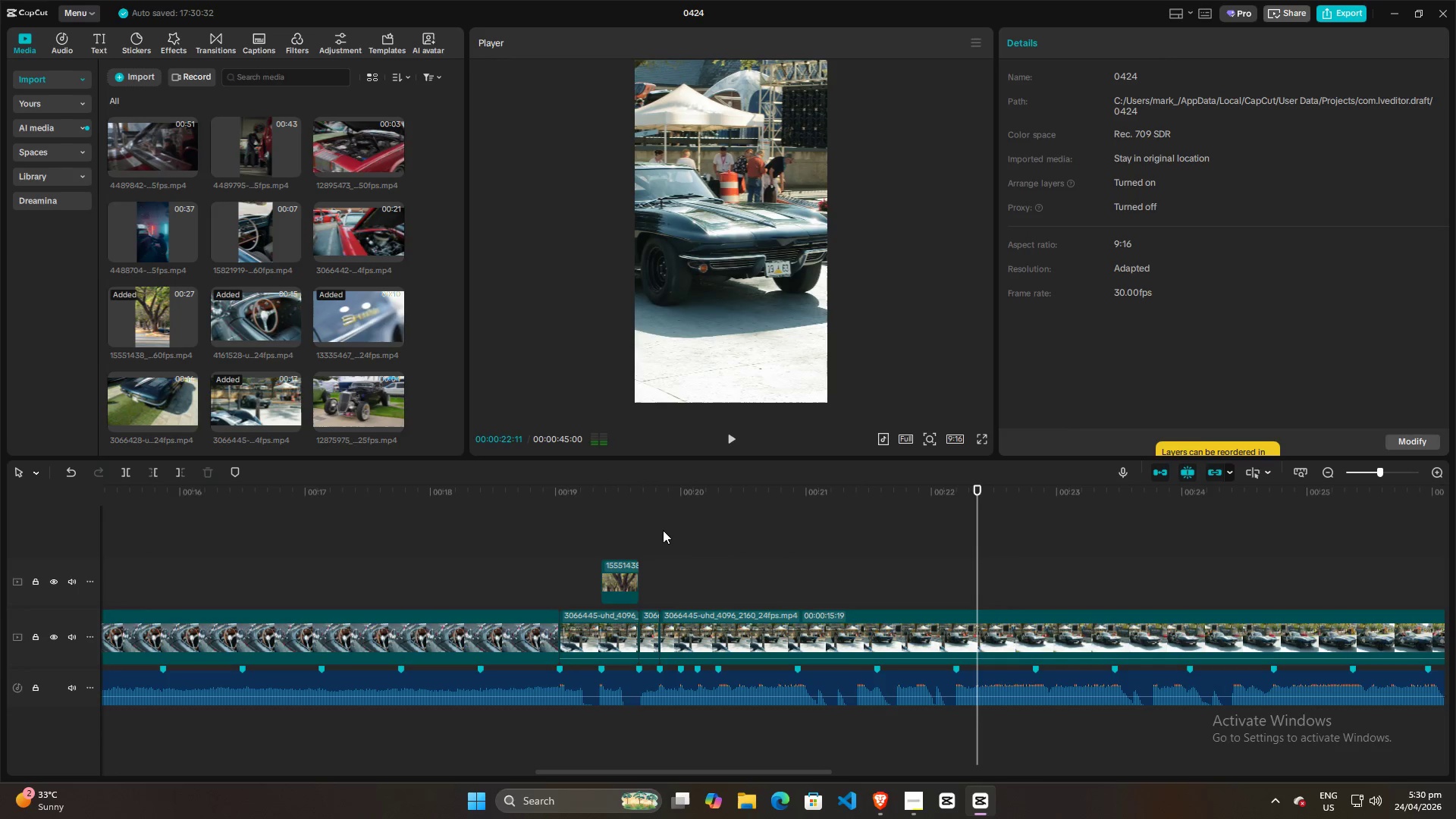 
left_click([663, 530])
 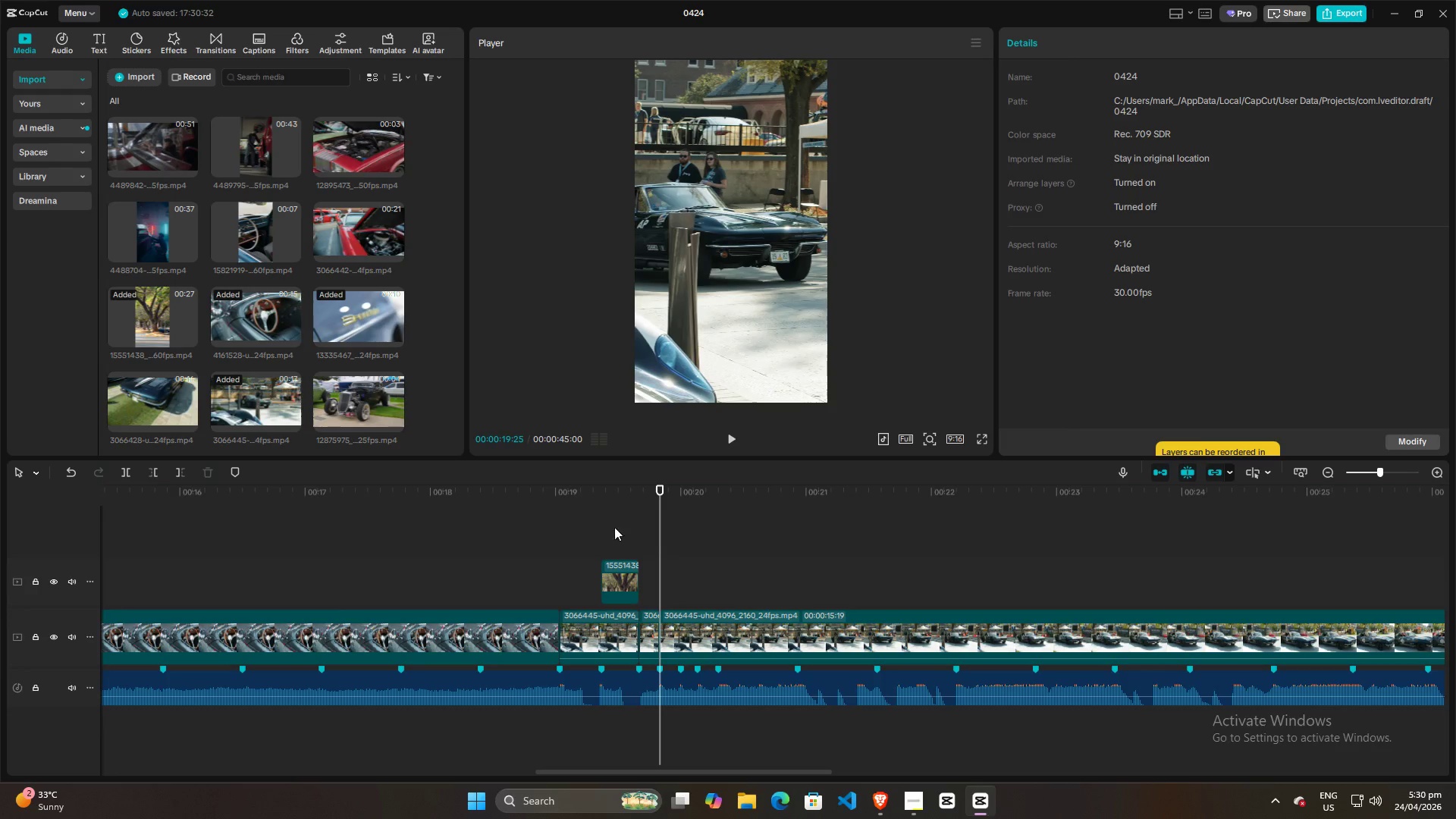 
double_click([551, 541])
 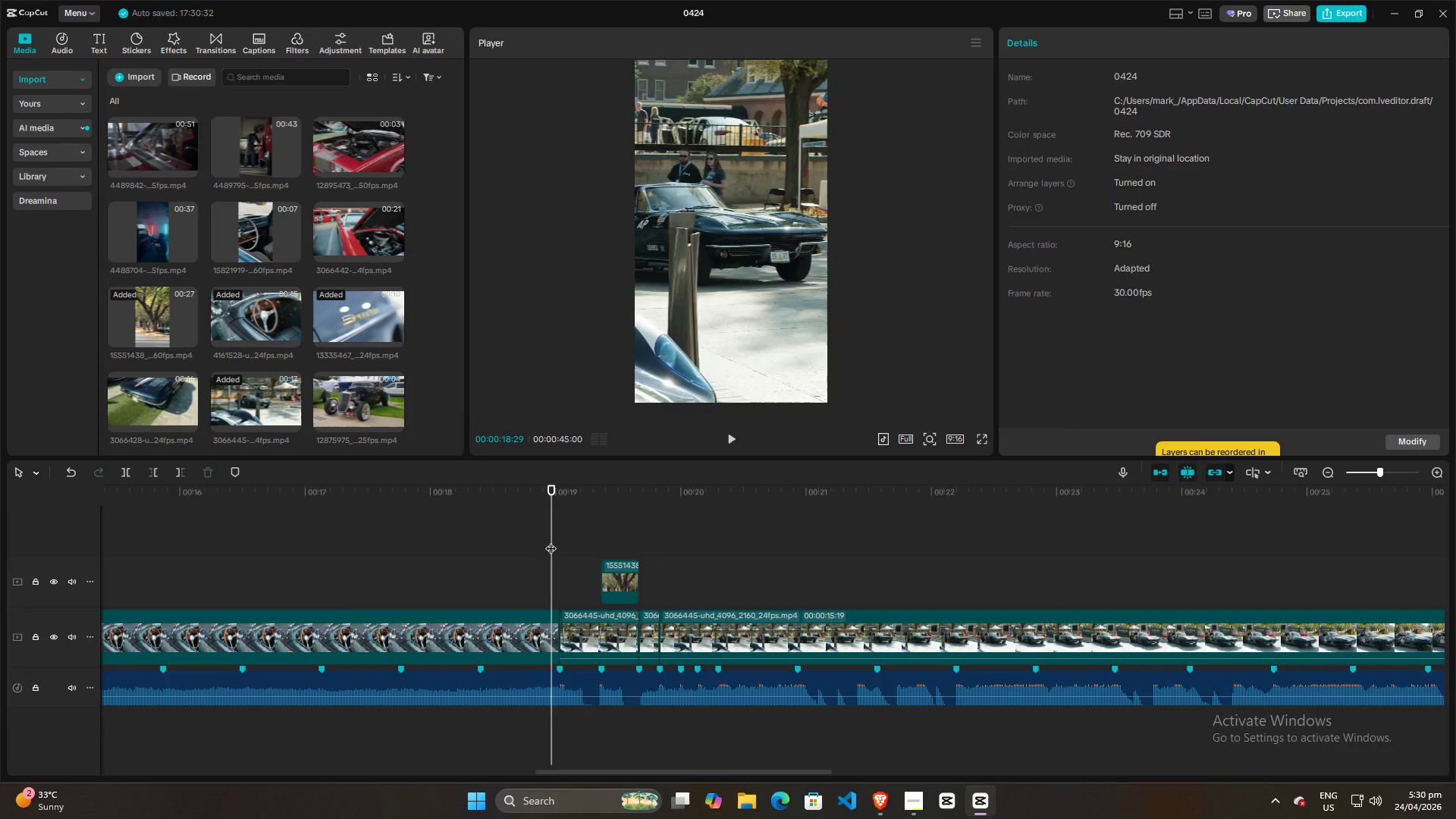 
key(Space)
 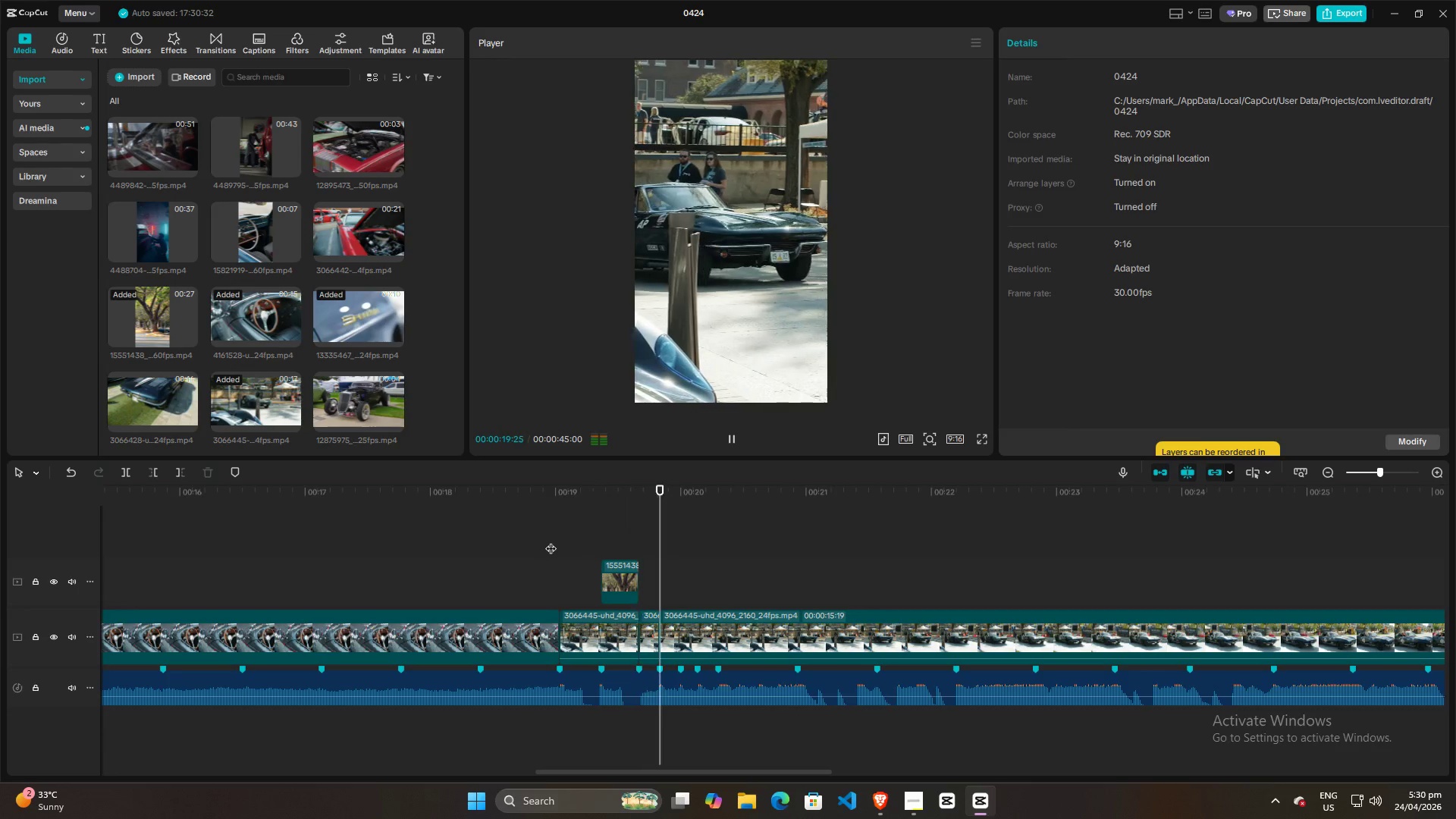 
key(Space)
 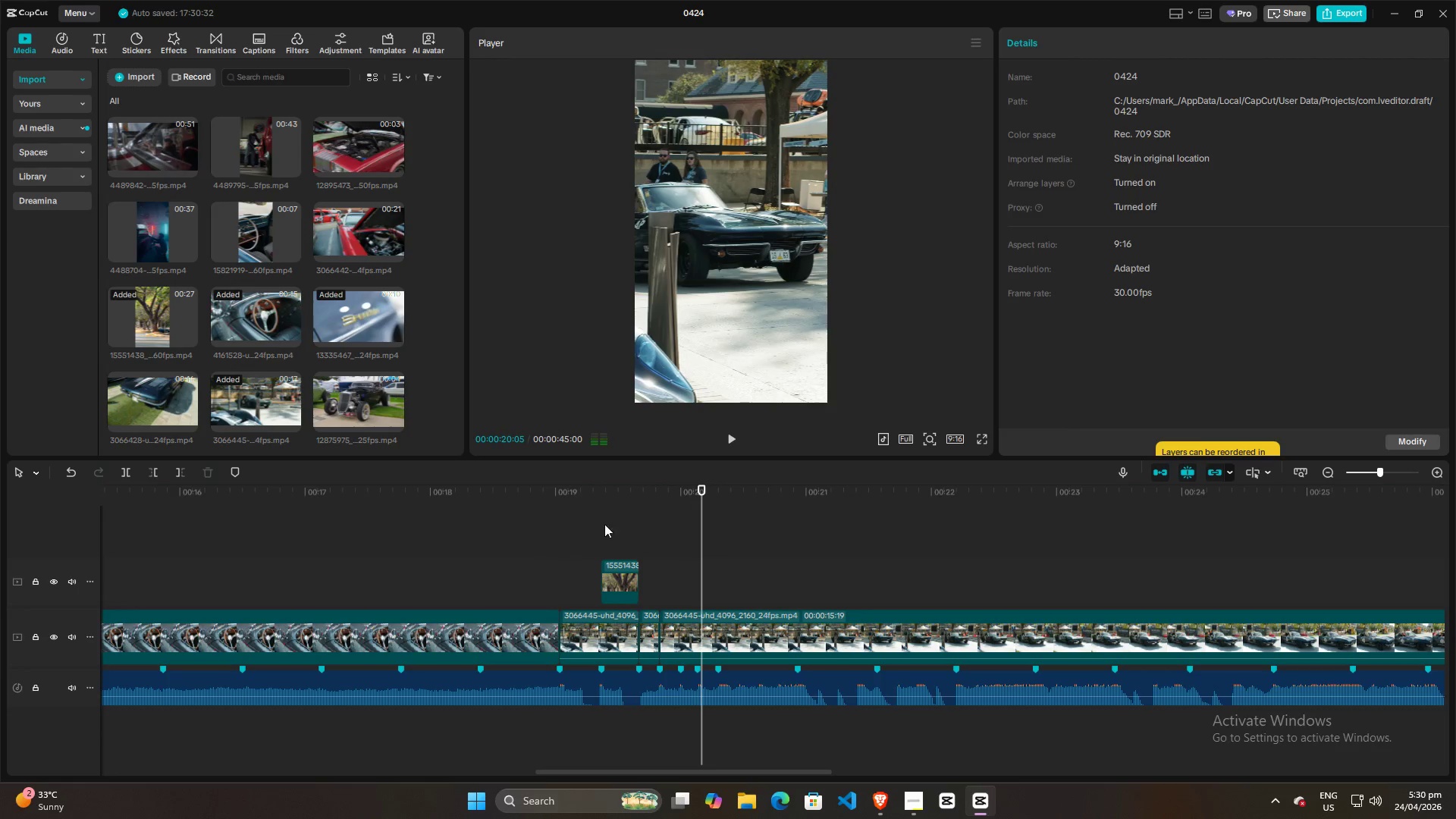 
left_click([613, 521])
 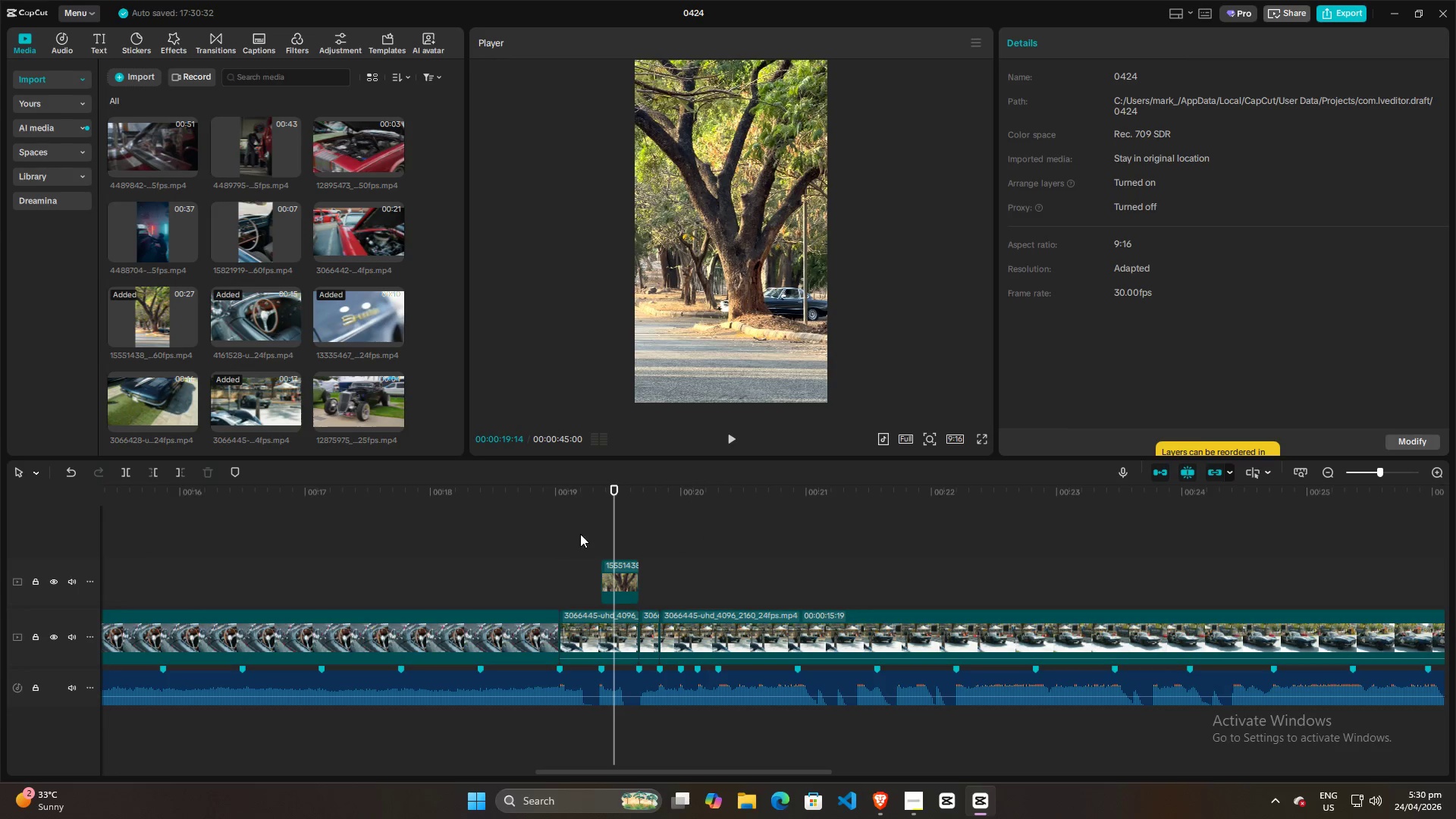 
left_click([551, 544])
 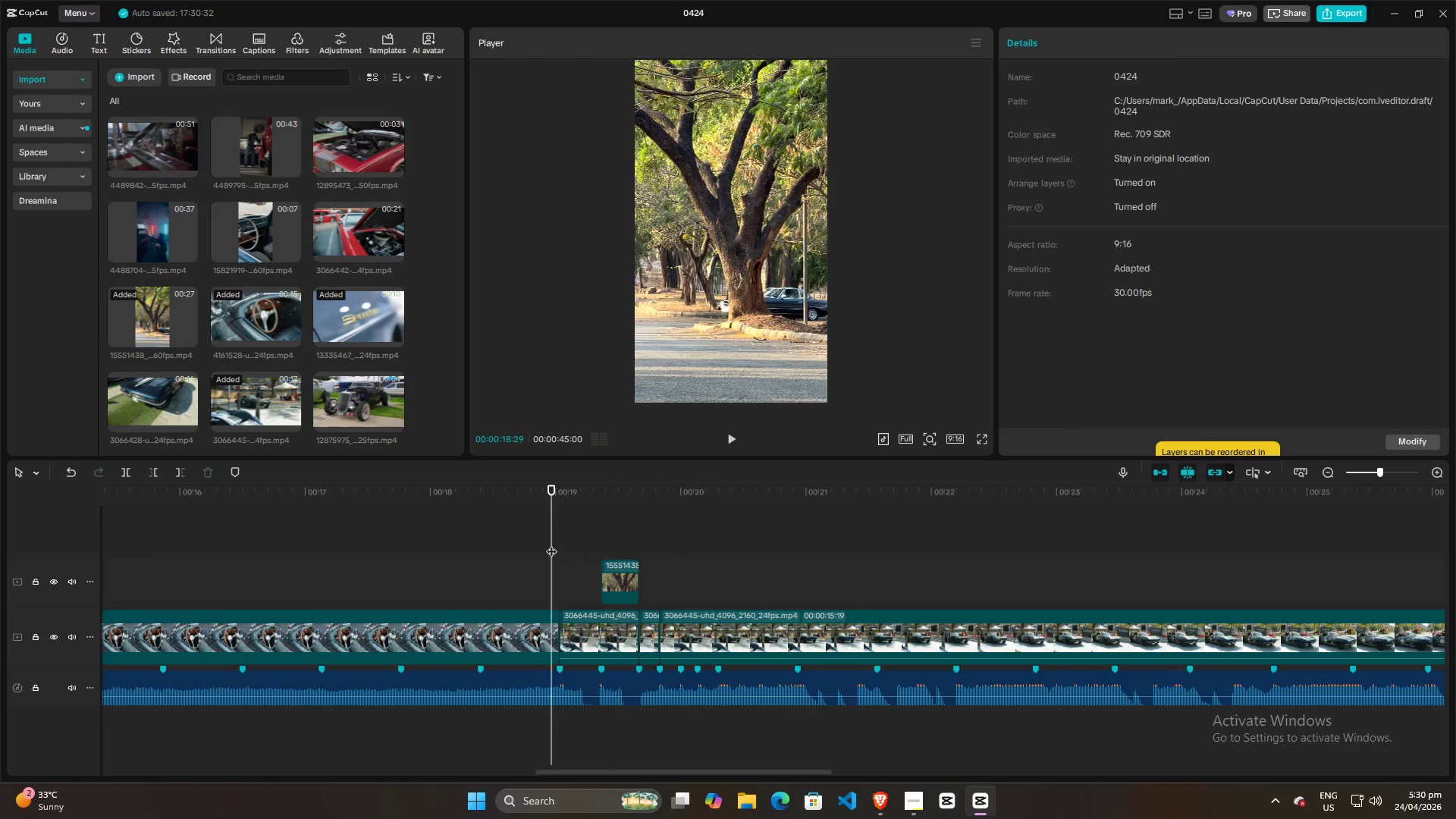 
key(Space)
 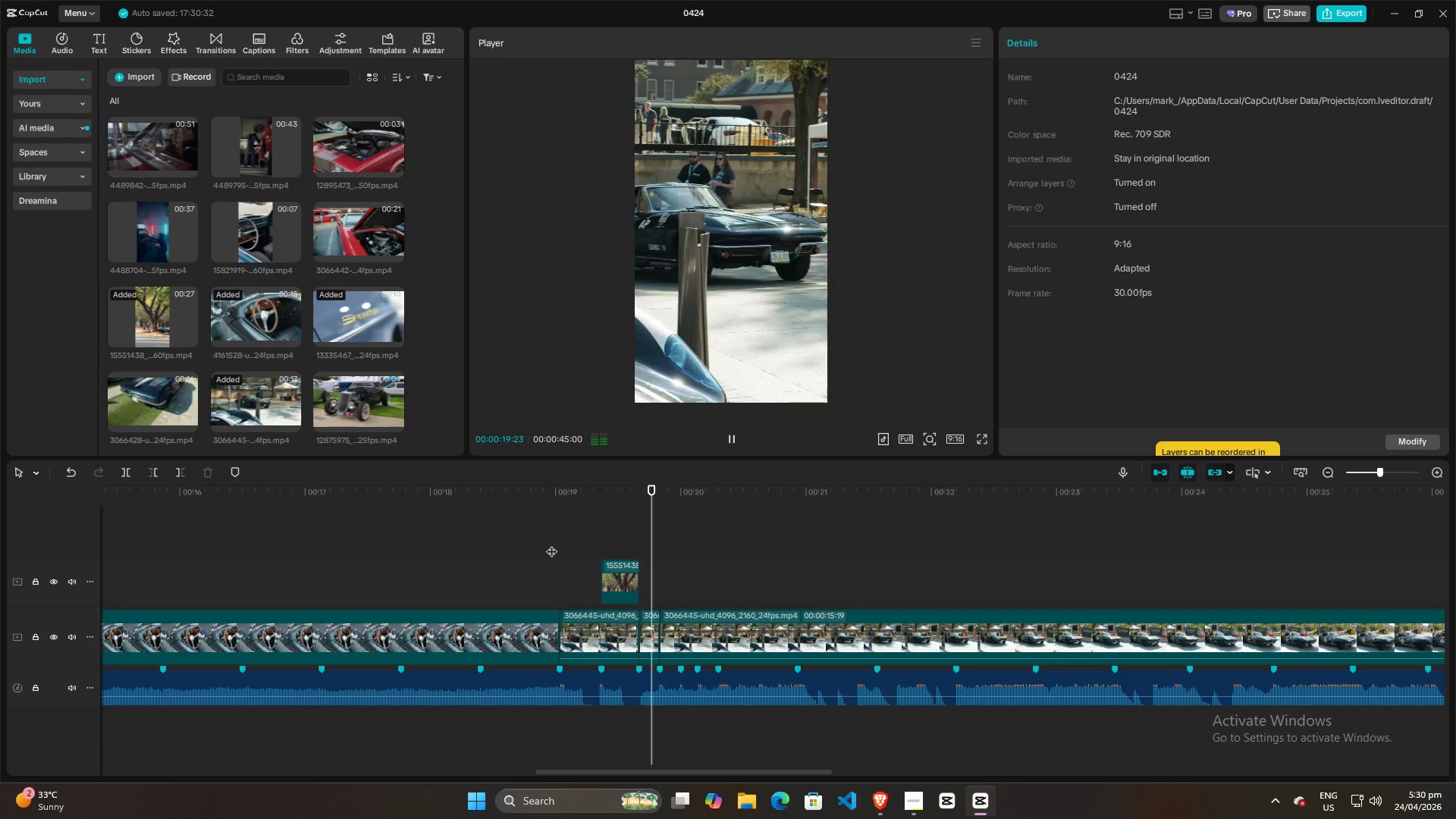 
key(Space)
 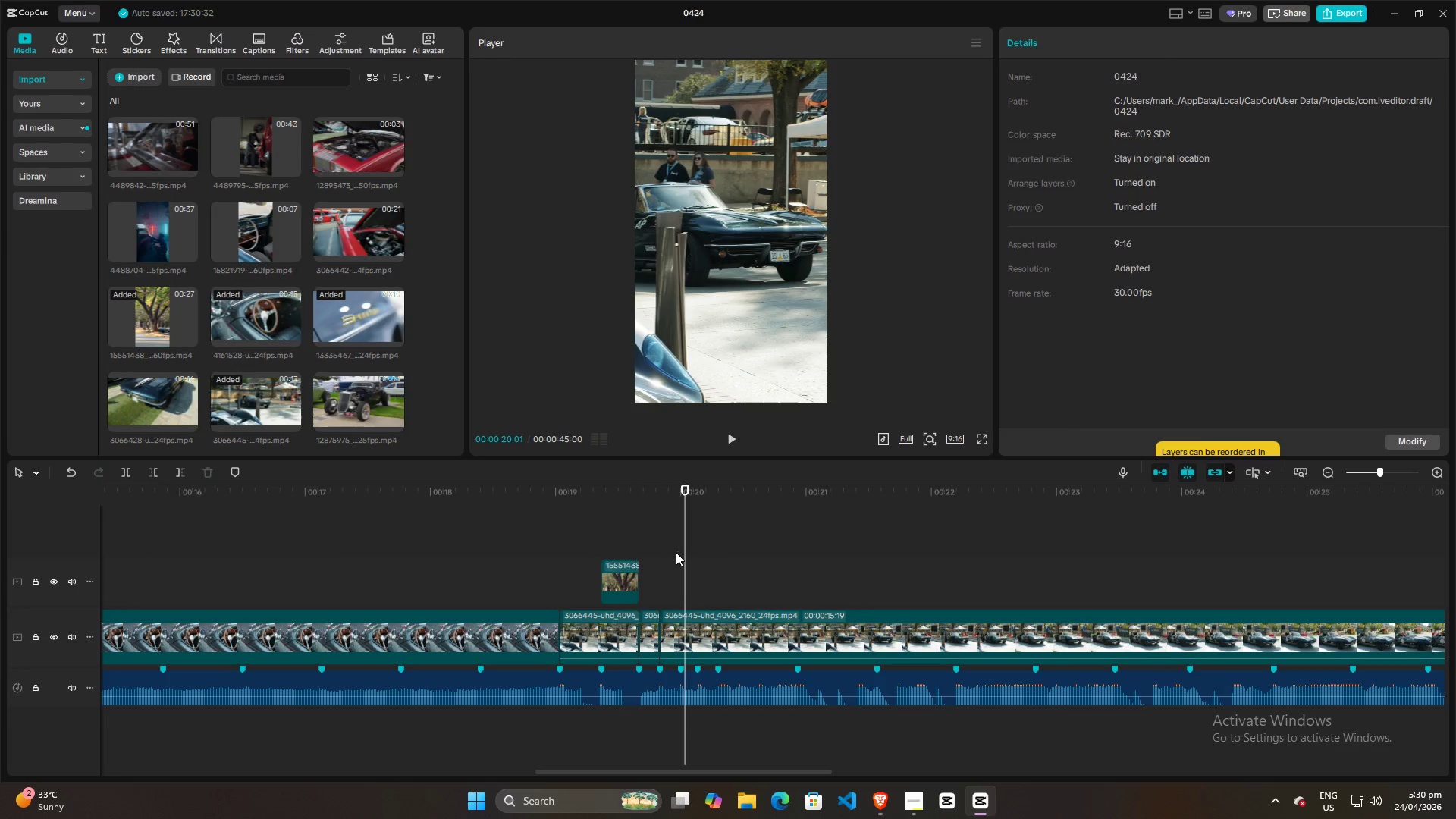 
left_click([542, 548])
 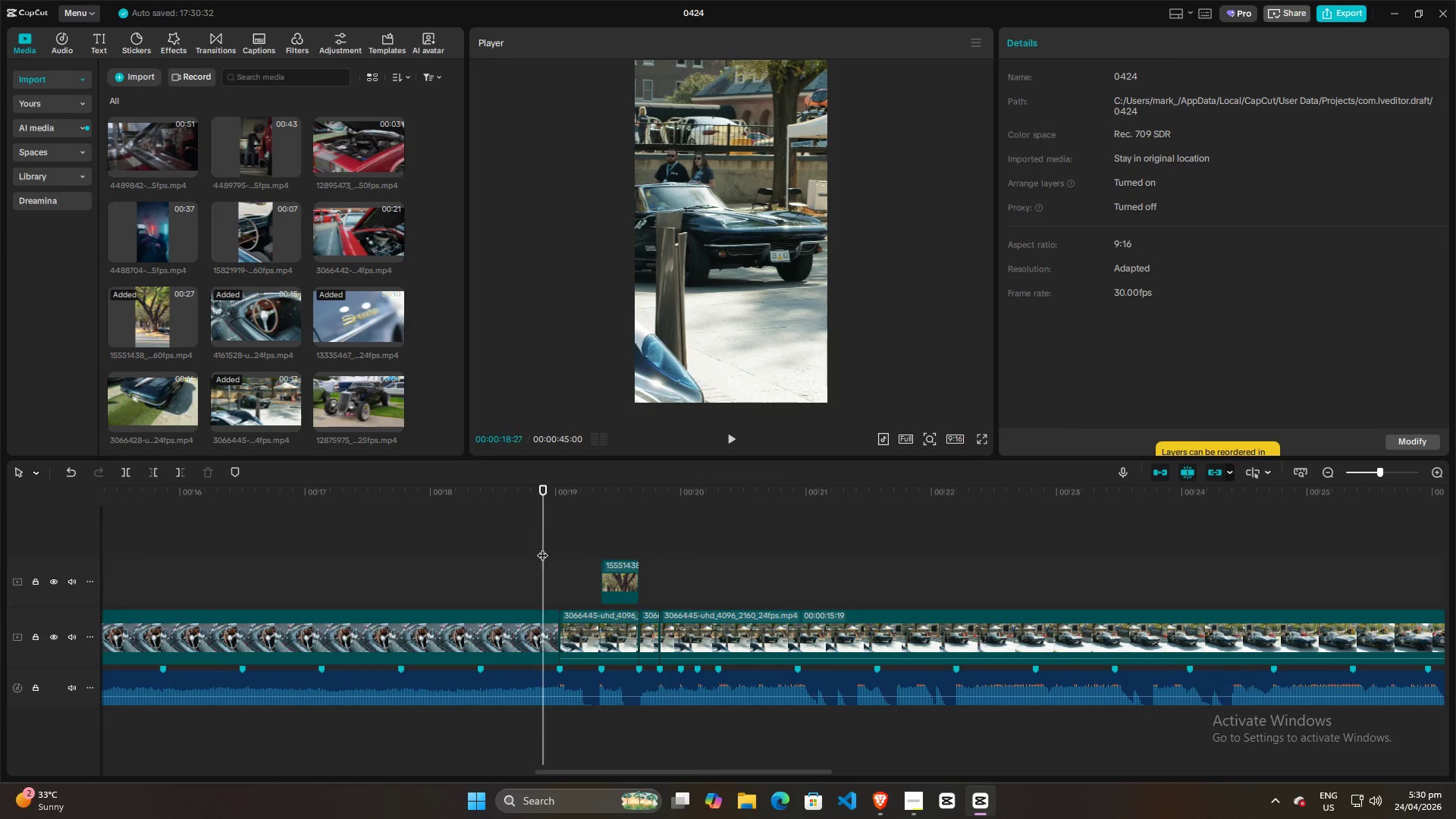 
key(Space)
 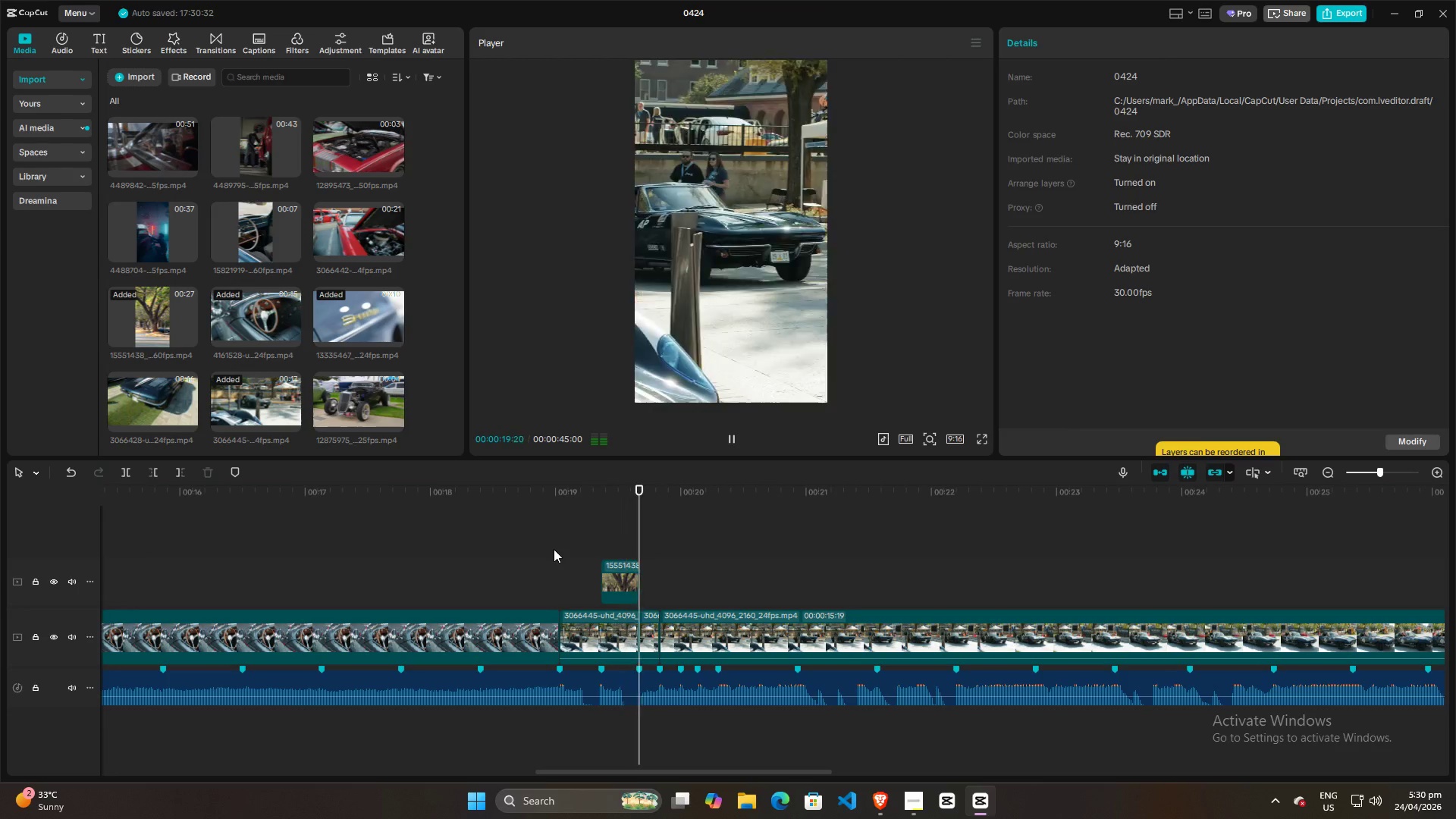 
key(Space)
 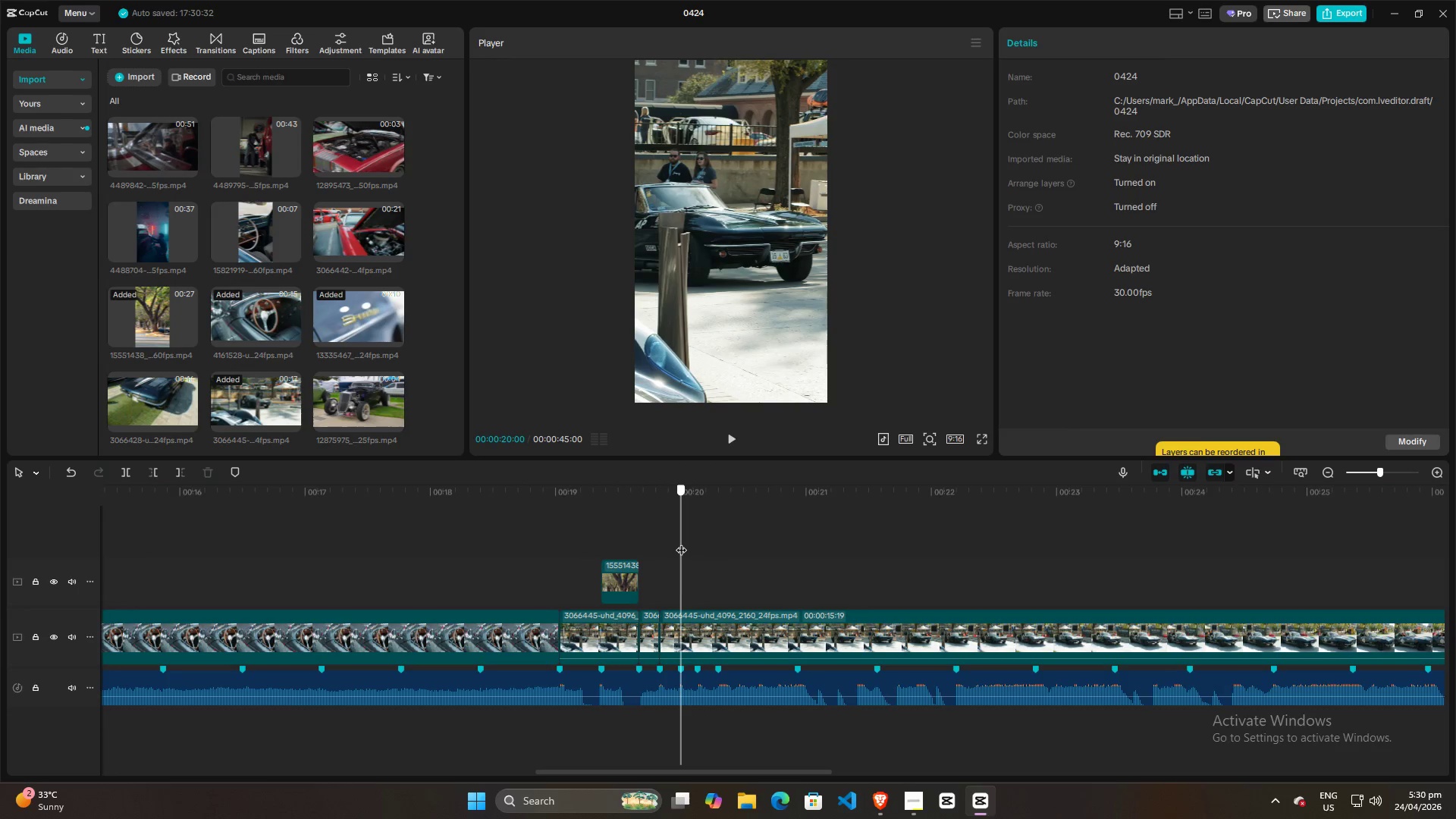 
left_click([673, 631])
 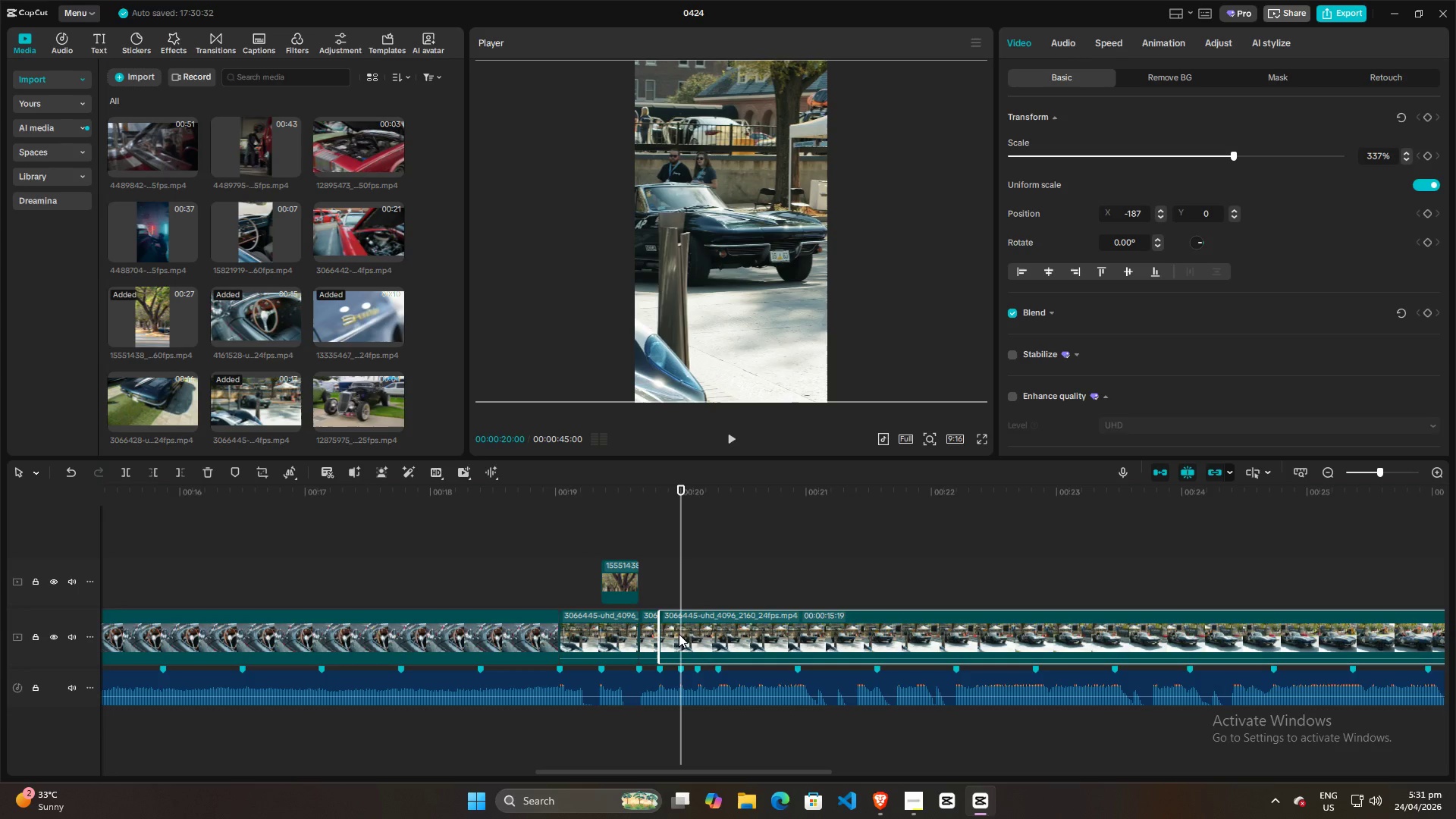 
scroll: coordinate [308, 356], scroll_direction: up, amount: 6.0
 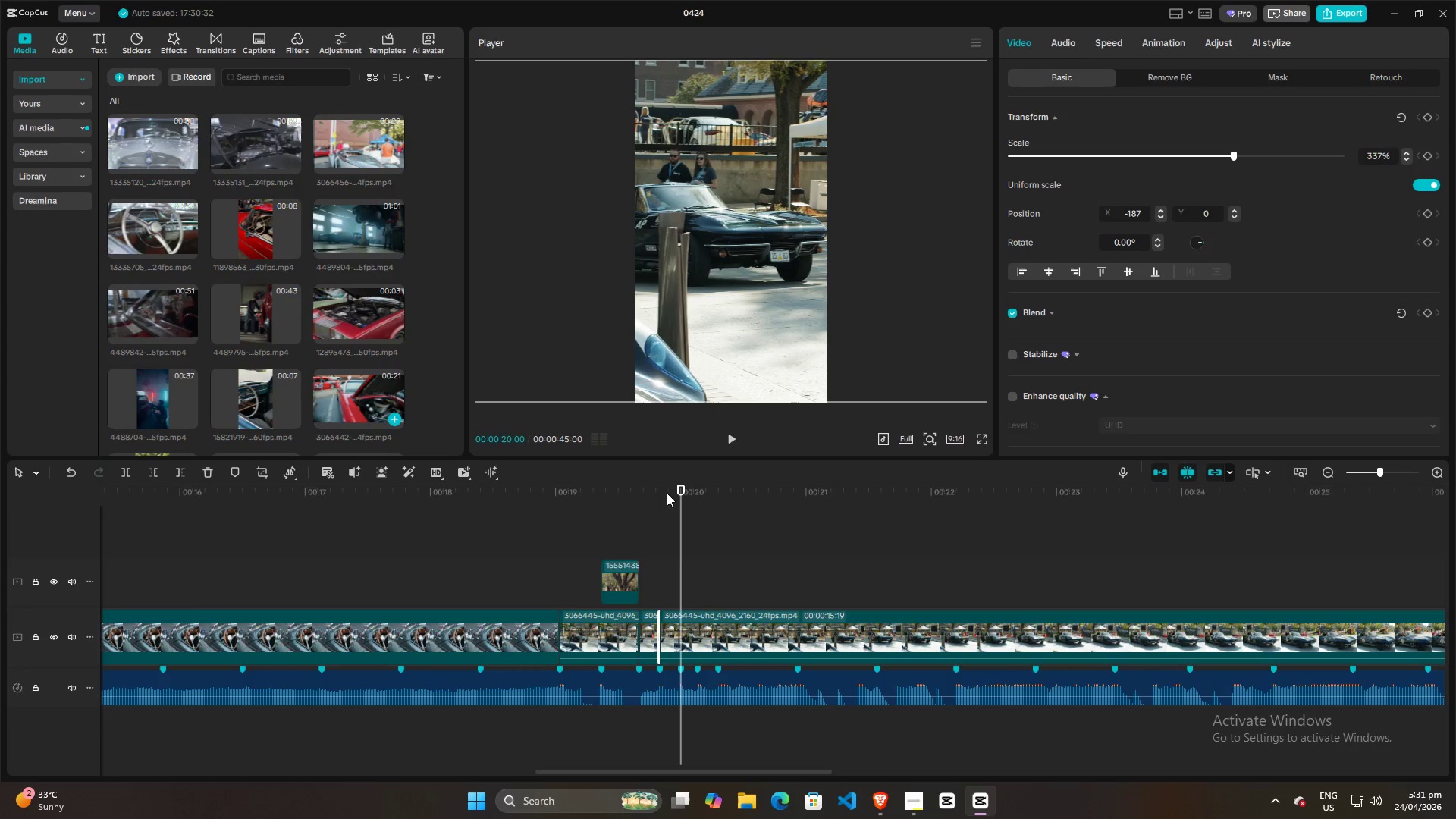 
left_click([888, 804])
 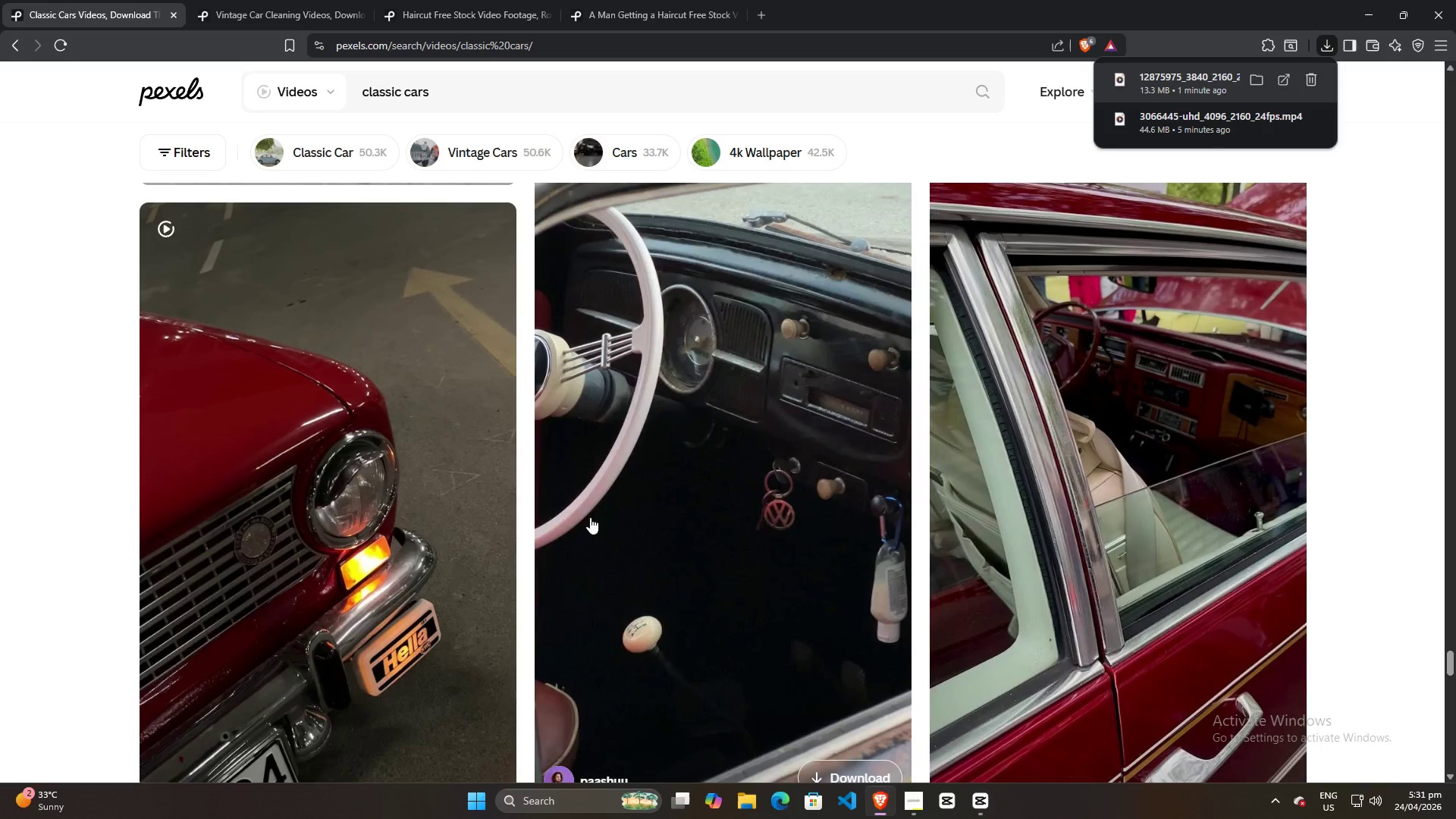 
scroll: coordinate [745, 500], scroll_direction: down, amount: 15.0
 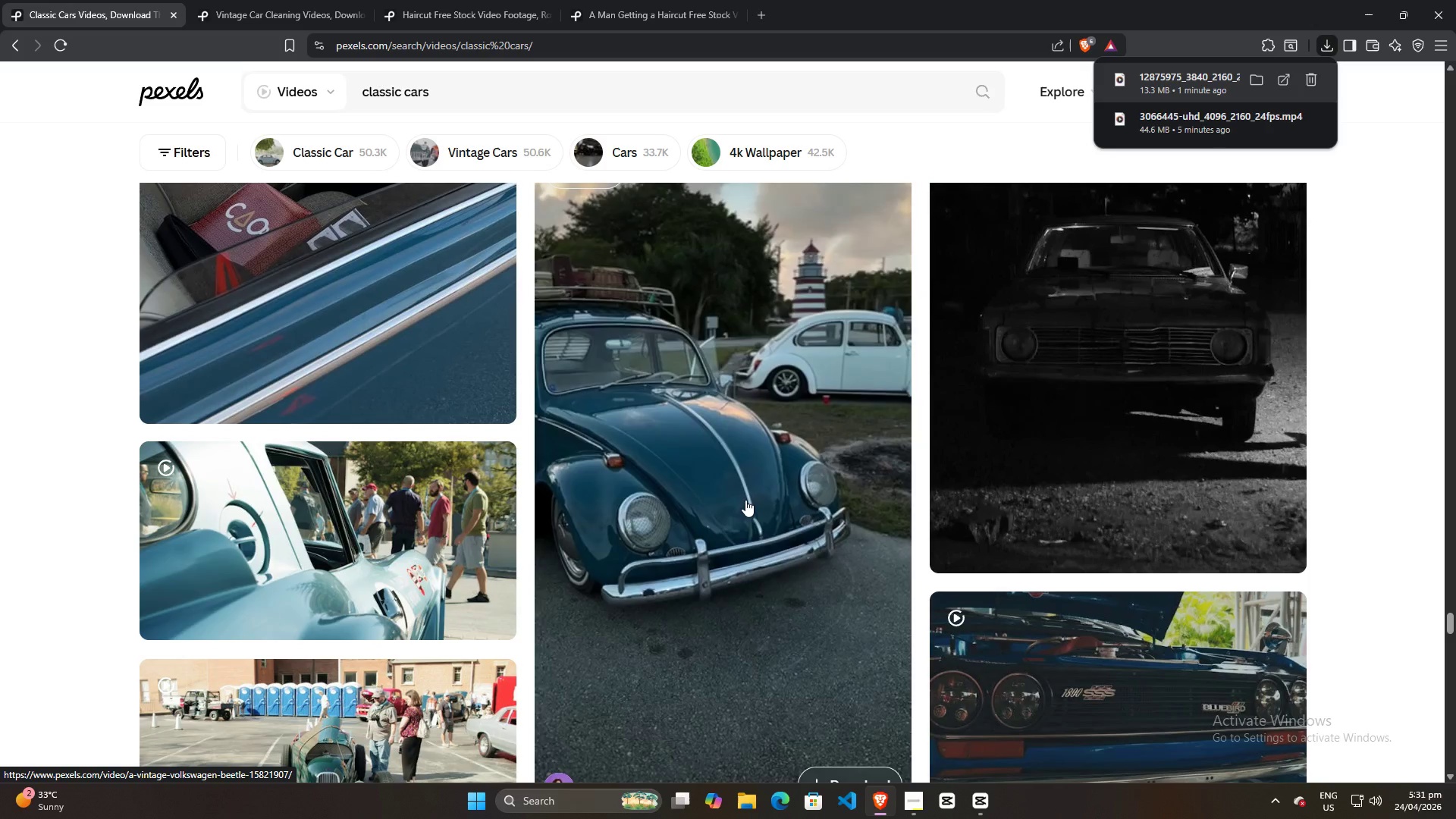 
scroll: coordinate [460, 469], scroll_direction: up, amount: 6.0
 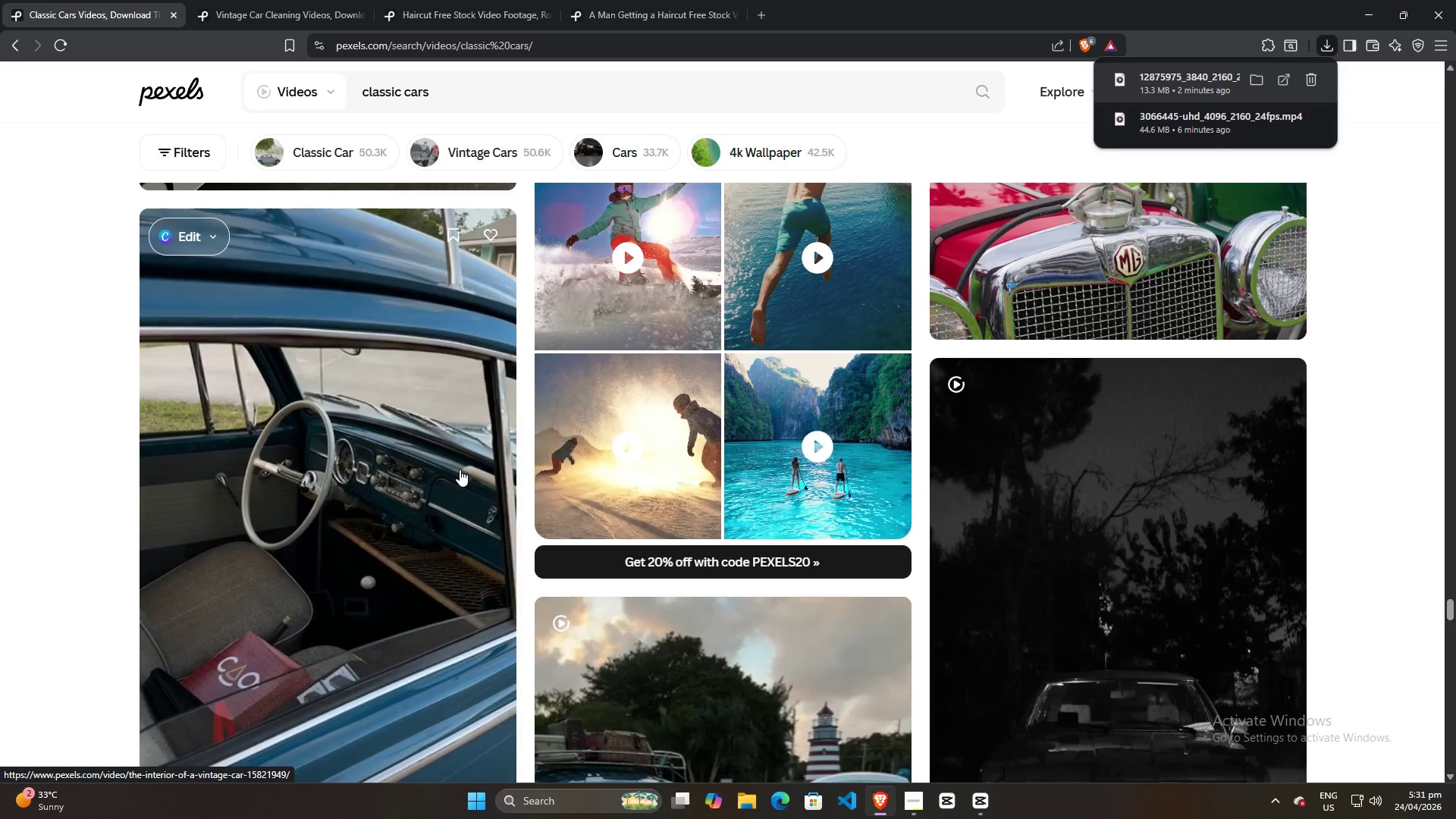 
scroll: coordinate [693, 522], scroll_direction: down, amount: 36.0
 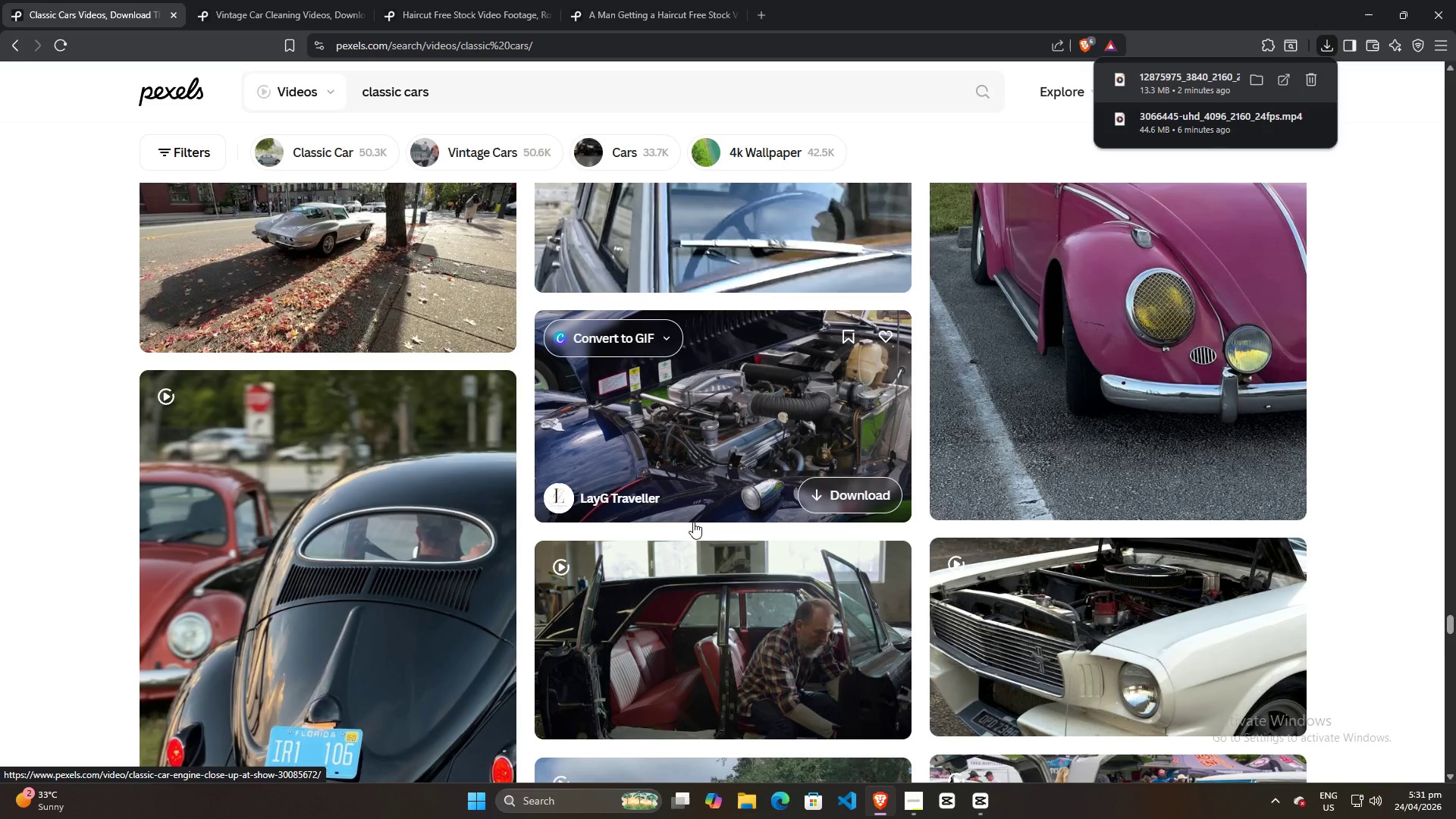 
scroll: coordinate [693, 522], scroll_direction: down, amount: 7.0
 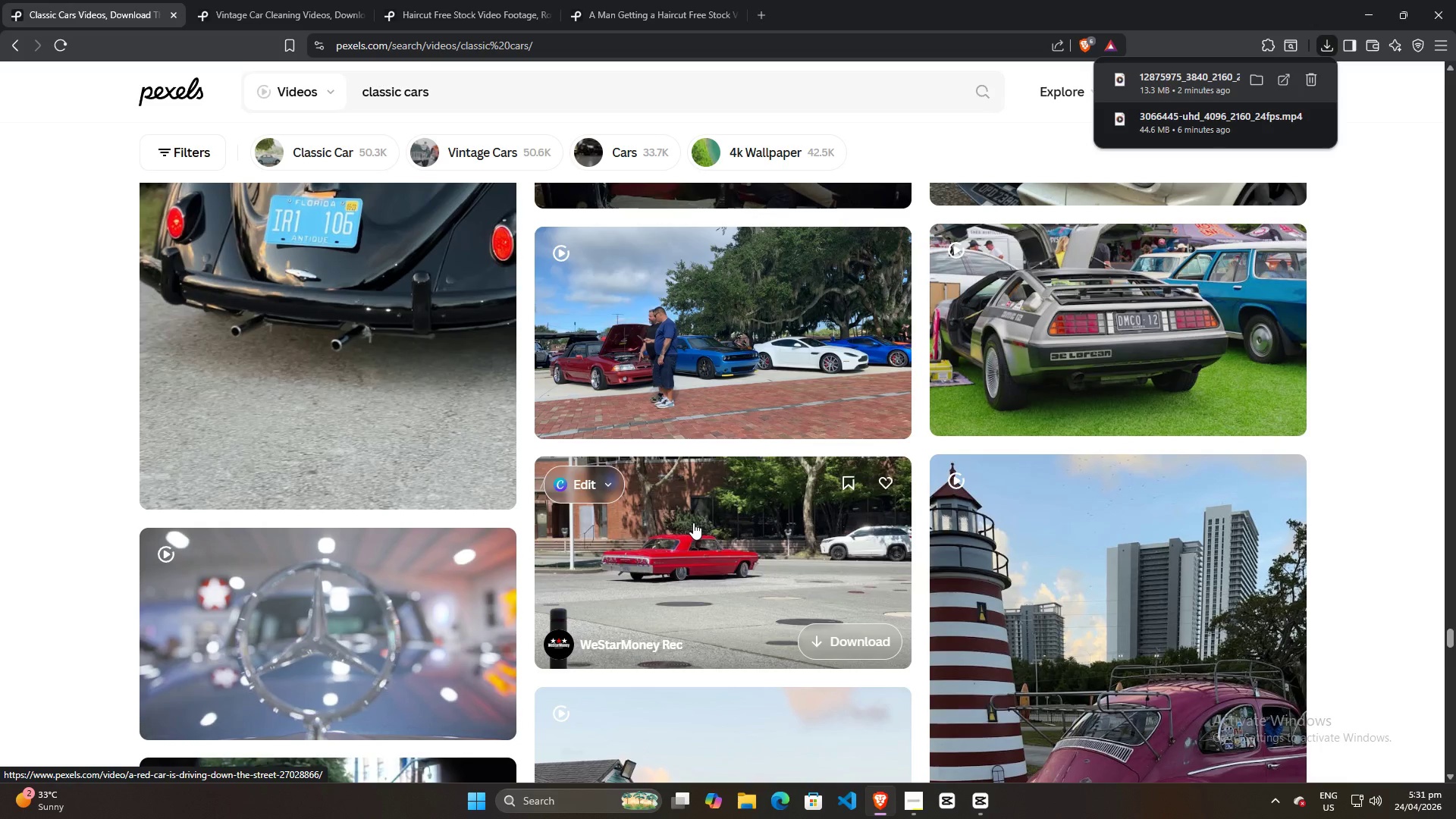 
scroll: coordinate [693, 522], scroll_direction: up, amount: 1.0
 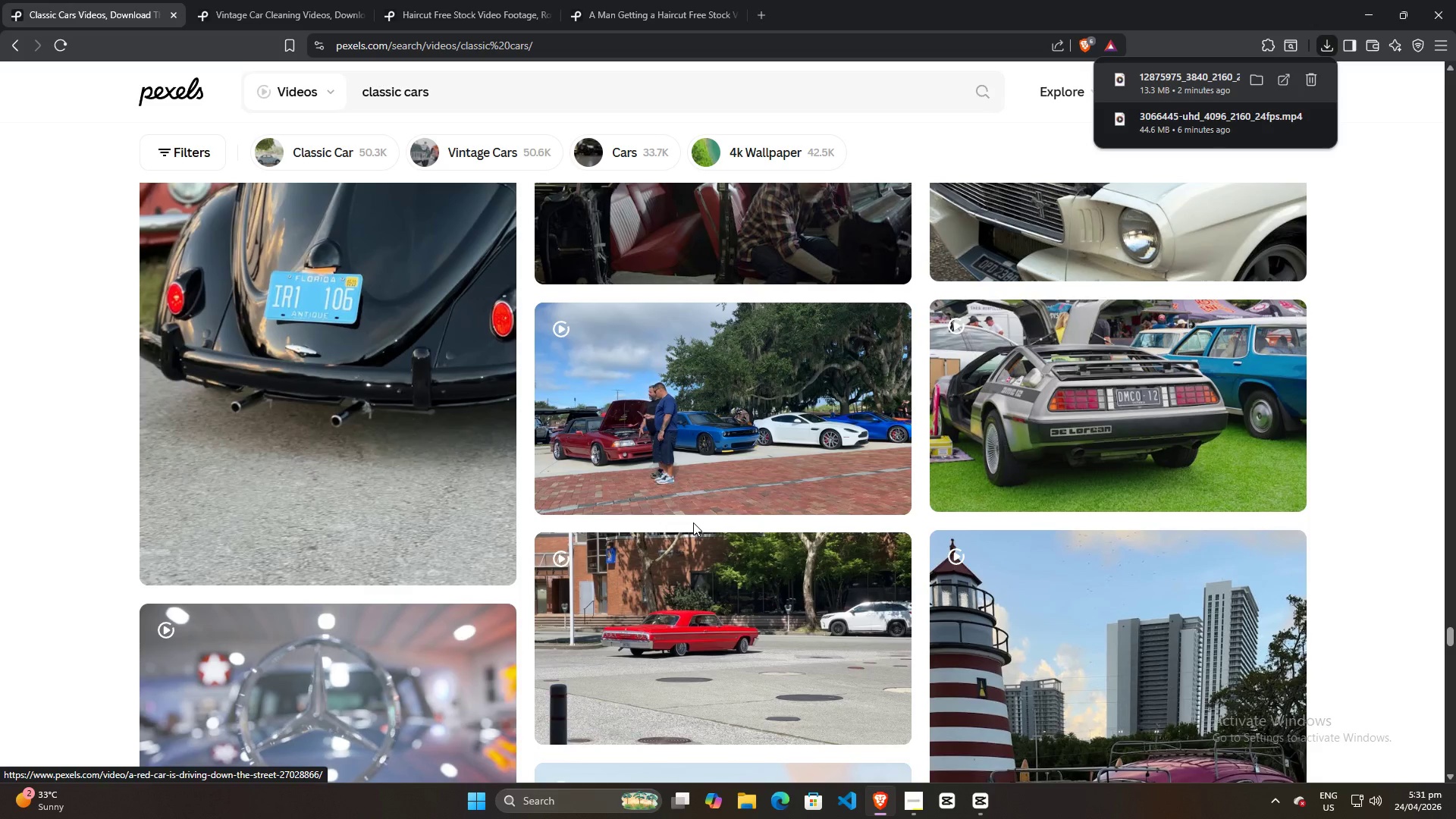 
scroll: coordinate [1220, 584], scroll_direction: down, amount: 35.0
 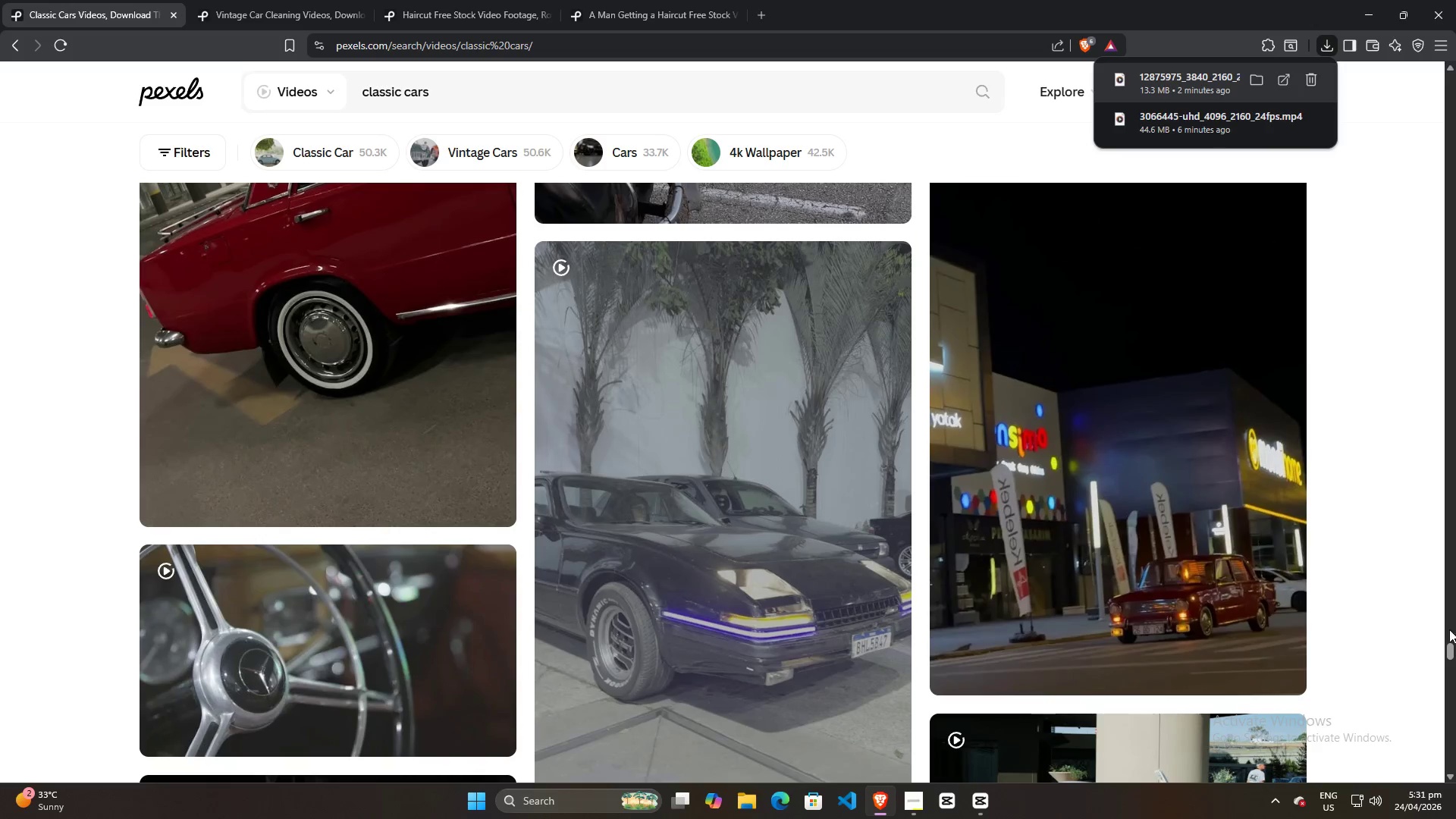 
left_click_drag(start_coordinate=[1449, 647], to_coordinate=[1384, 59])
 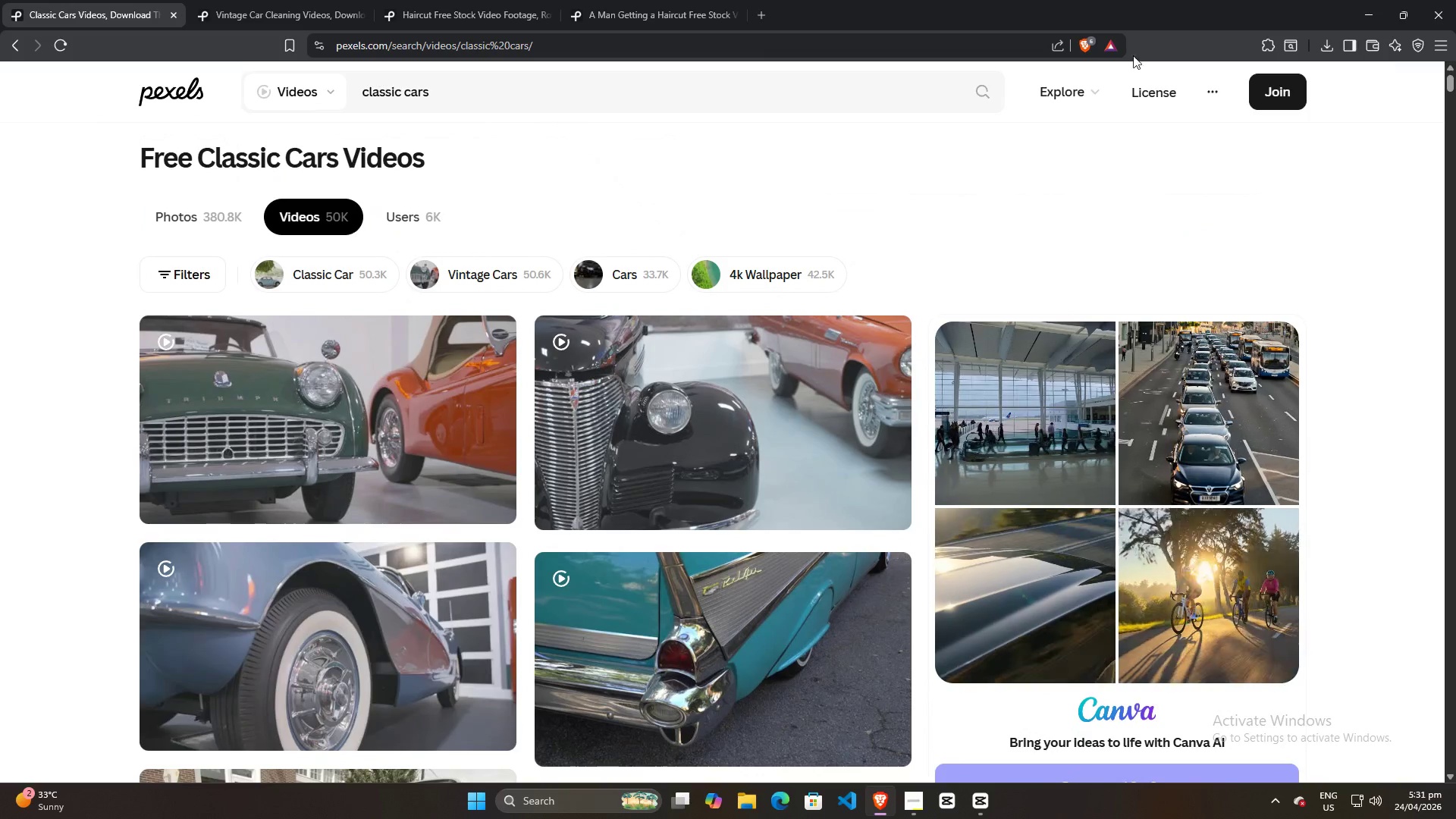 
mouse_move([293, 500])
 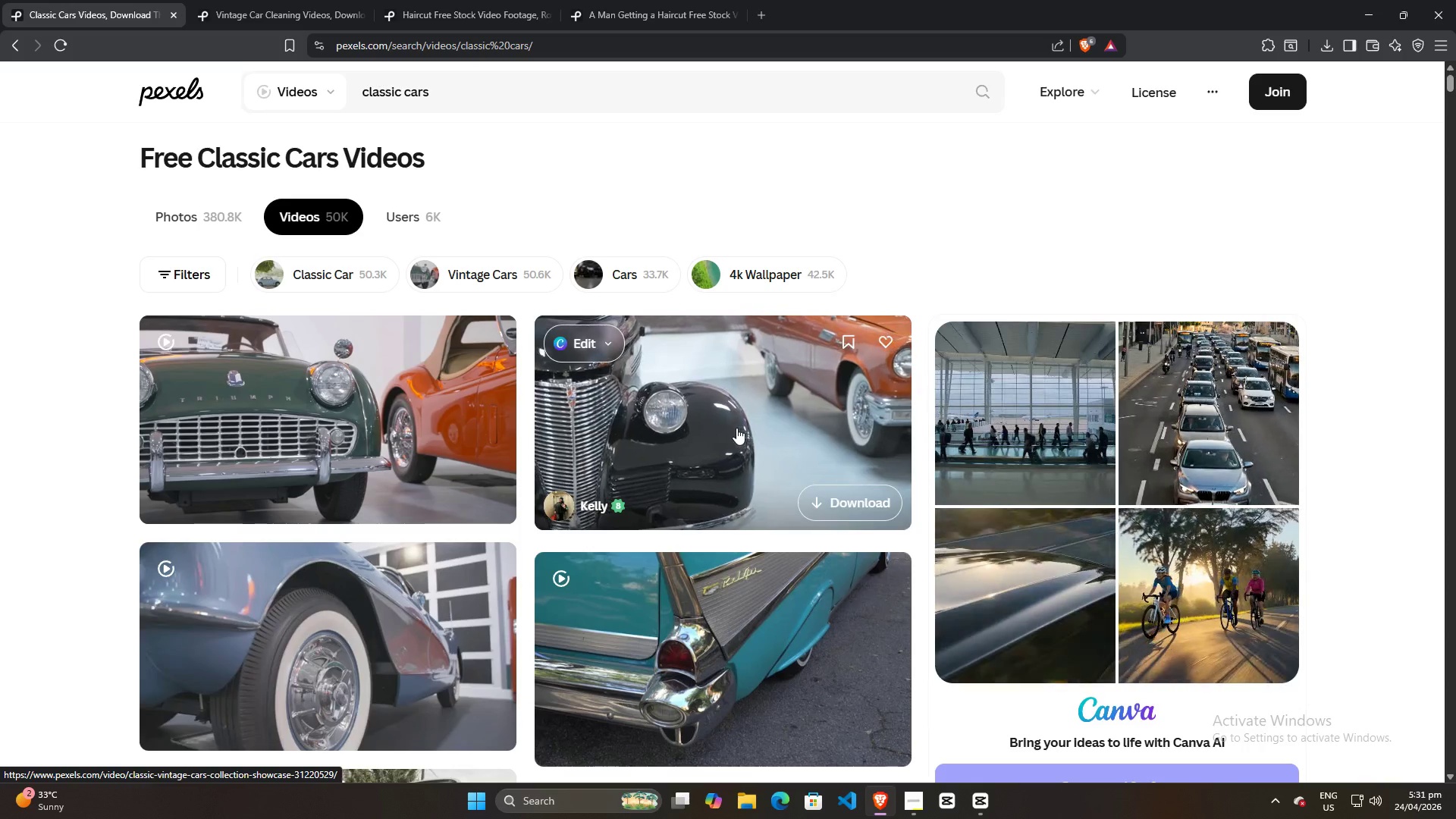 
scroll: coordinate [1070, 479], scroll_direction: down, amount: 9.0
 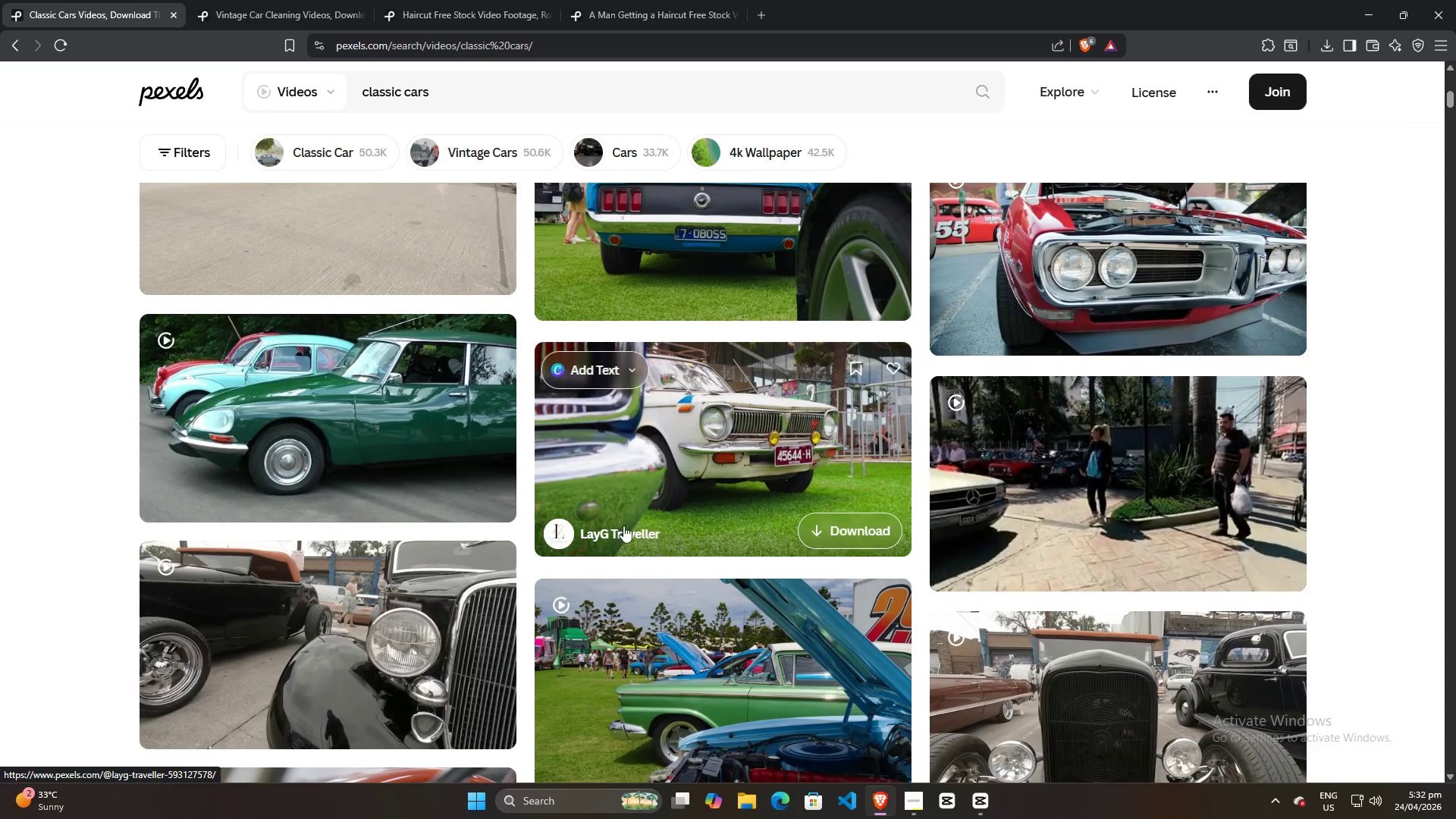 
scroll: coordinate [609, 521], scroll_direction: up, amount: 13.0
 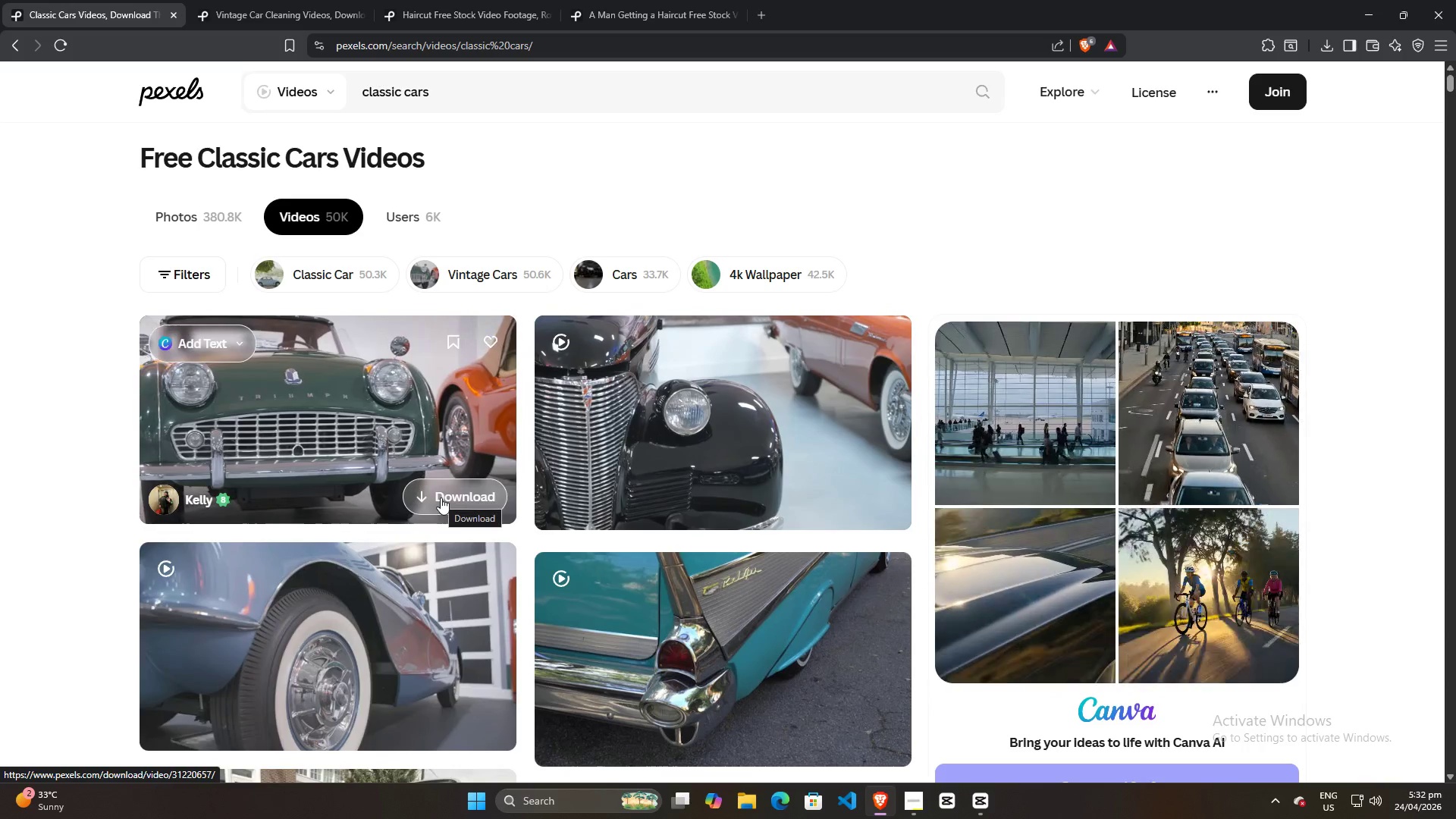 
wait(5.54)
 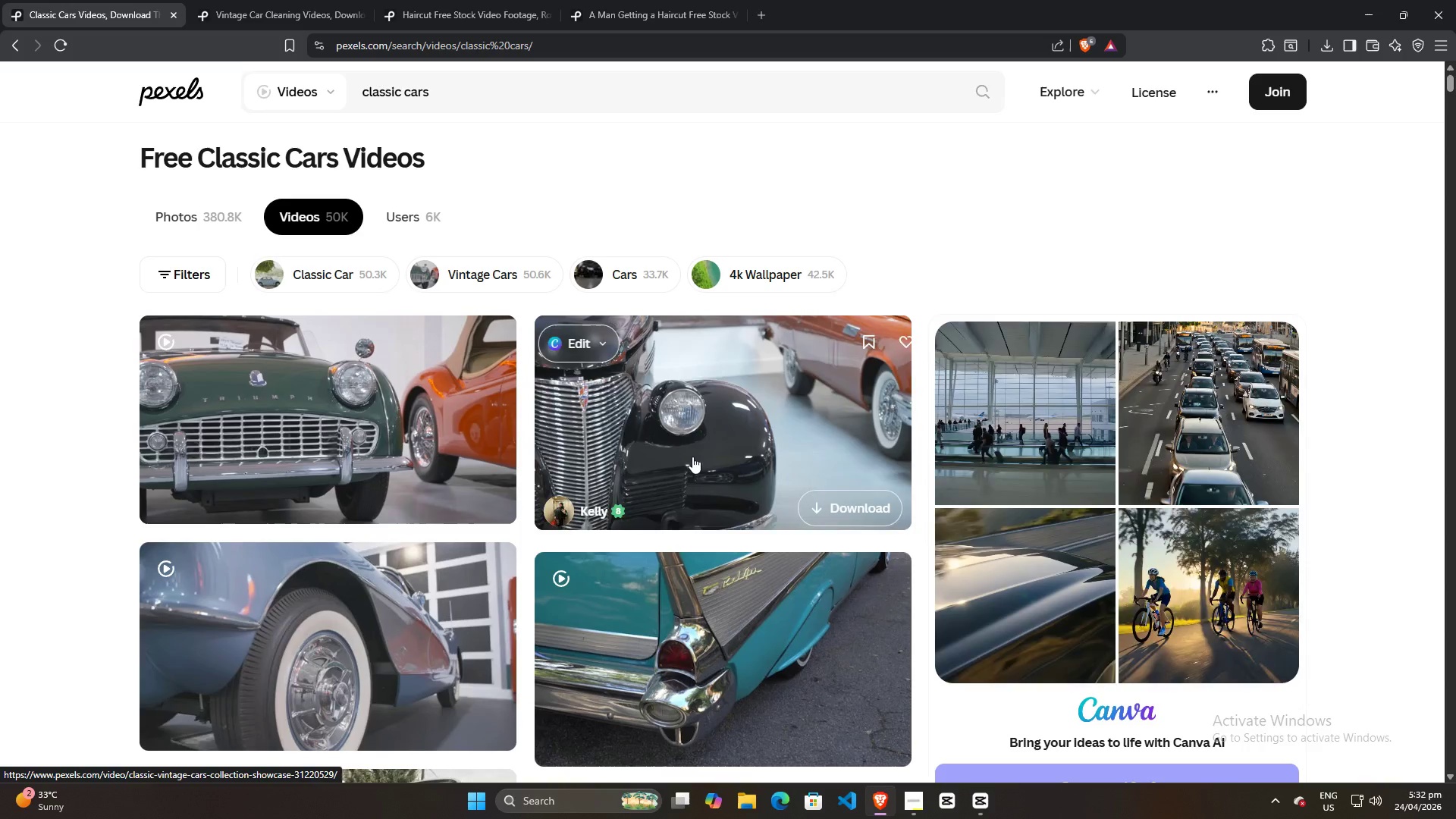 
scroll: coordinate [441, 497], scroll_direction: down, amount: 12.0
 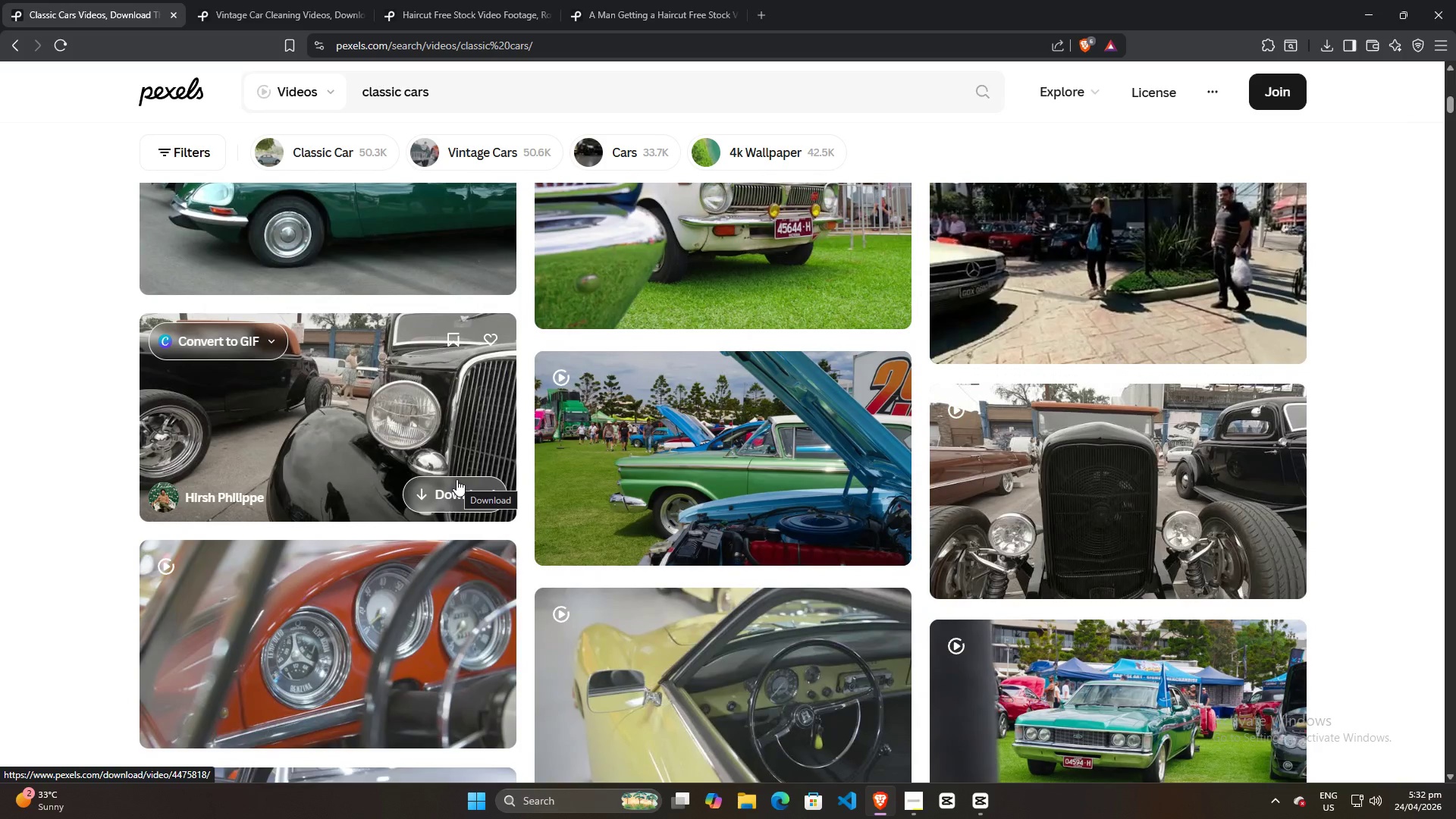 
scroll: coordinate [133, 302], scroll_direction: up, amount: 5.0
 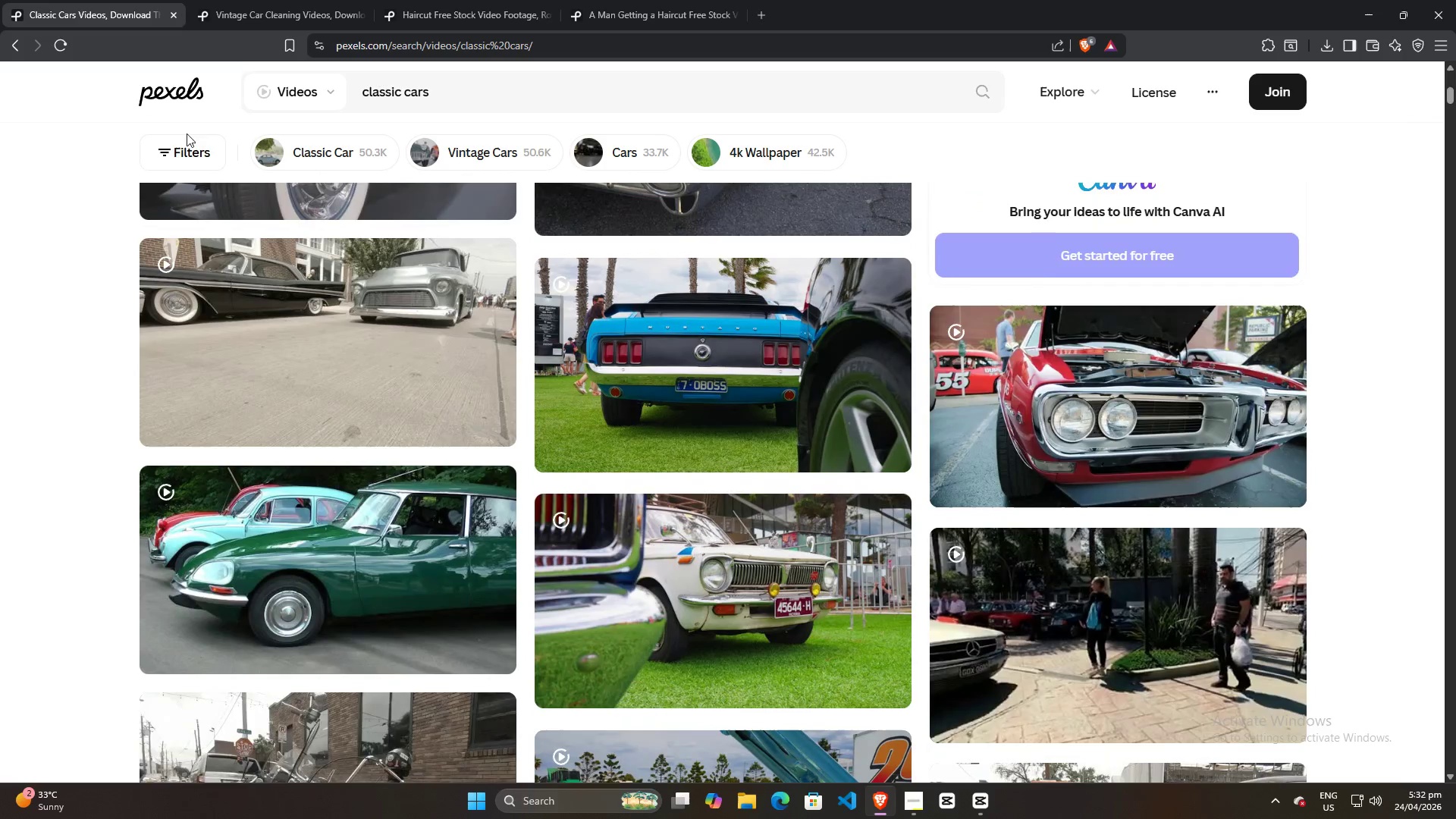 
left_click([188, 155])
 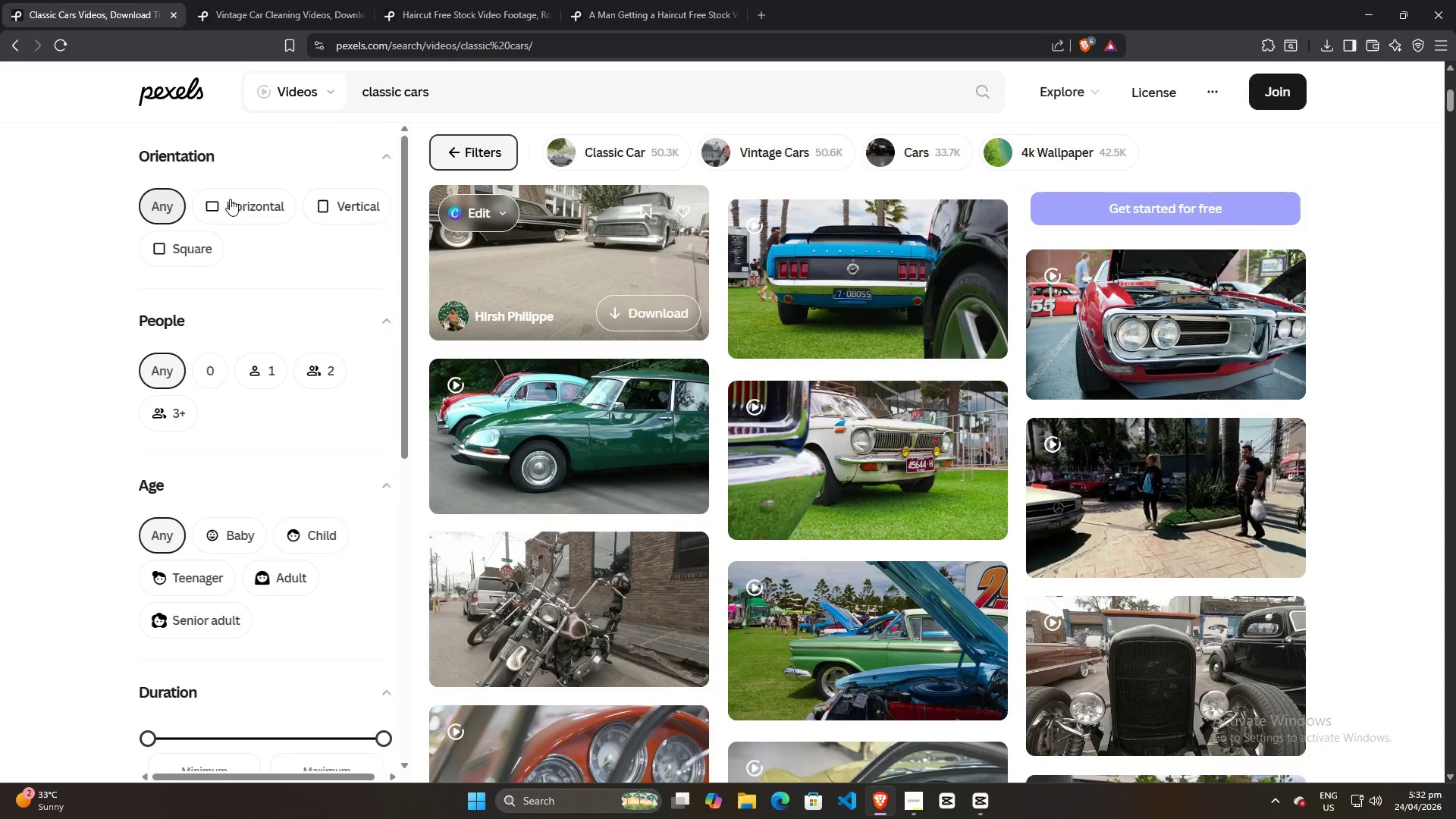 
left_click([343, 206])
 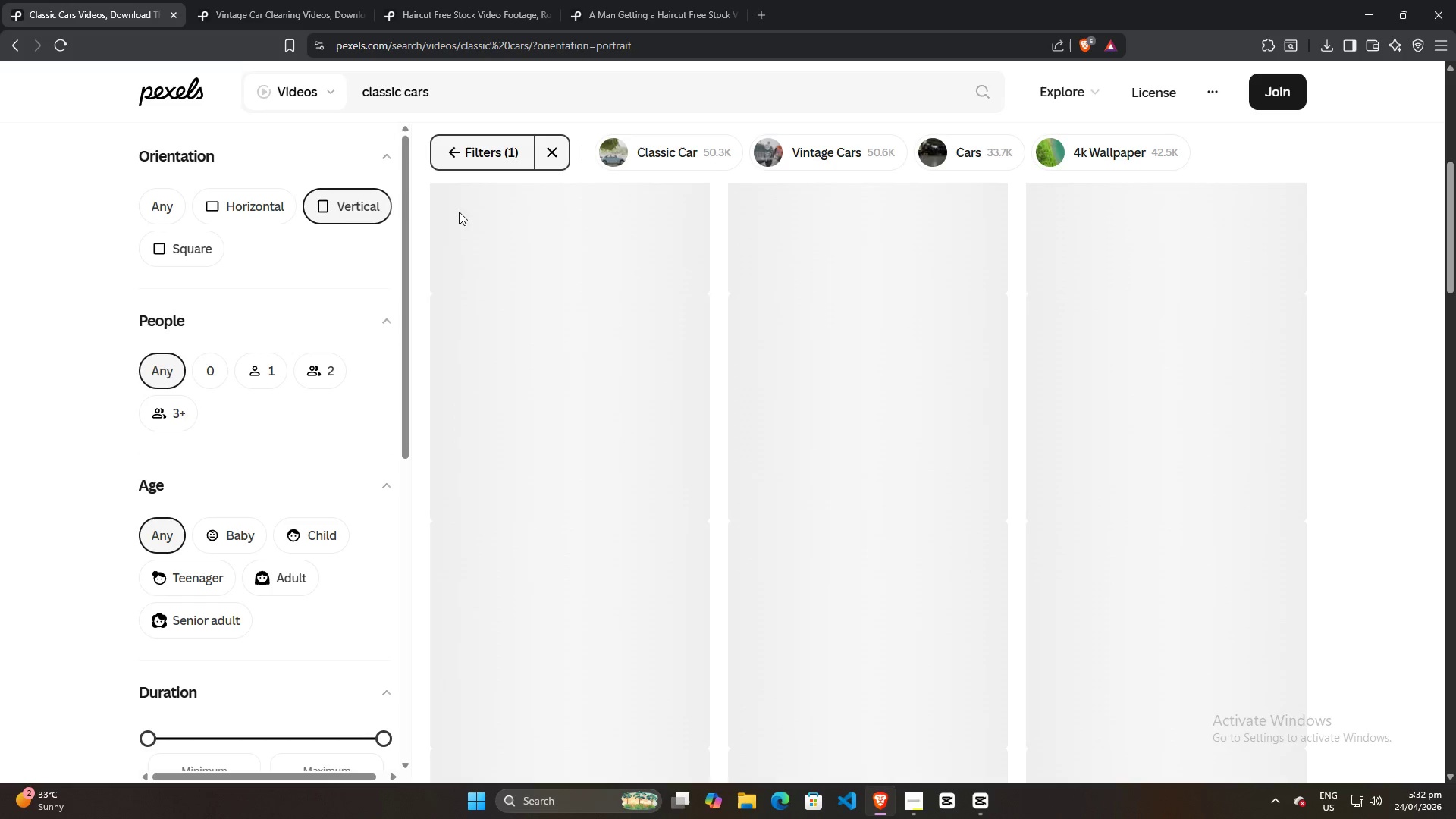 
left_click([480, 159])
 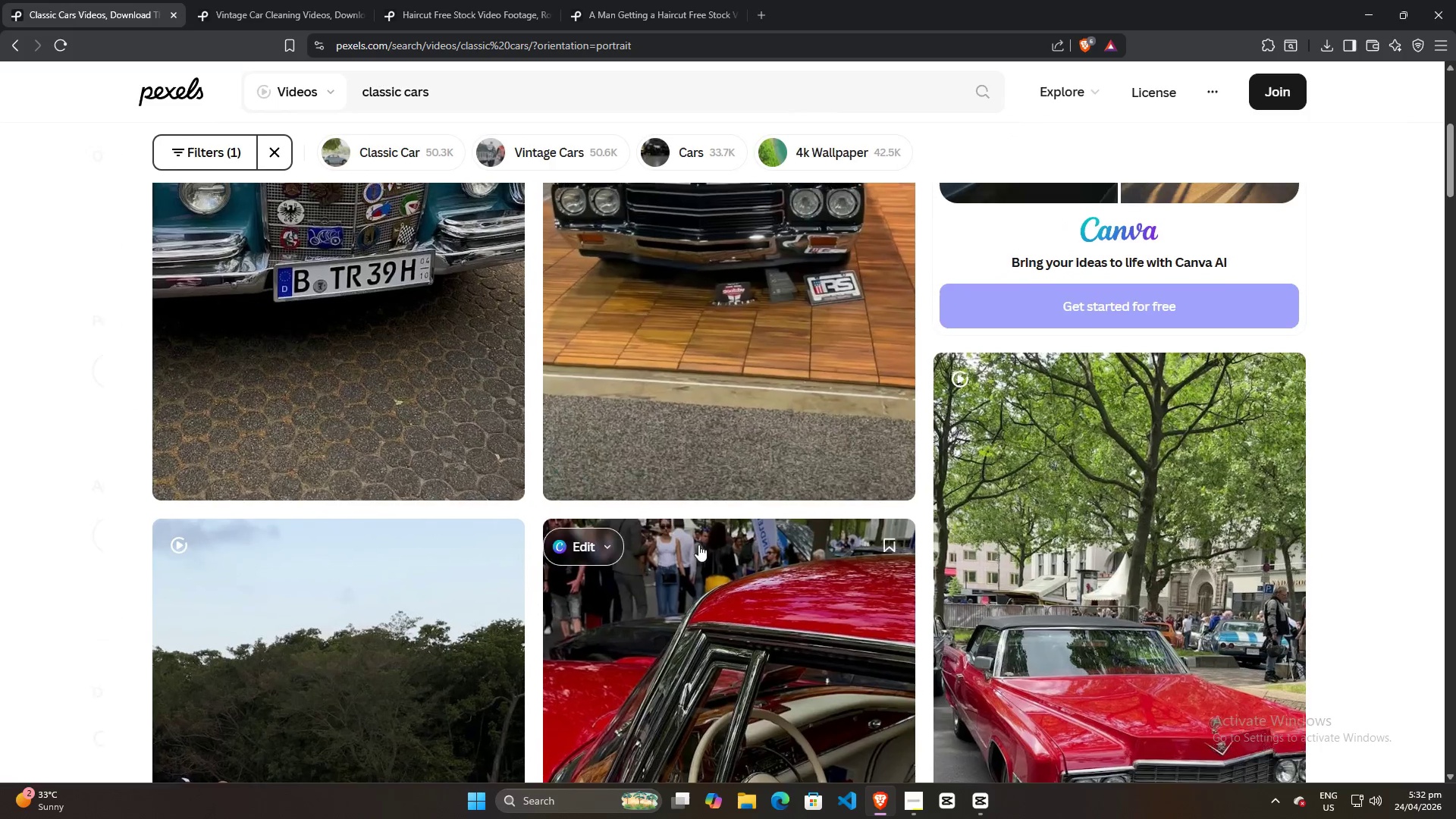 
scroll: coordinate [698, 544], scroll_direction: up, amount: 6.0
 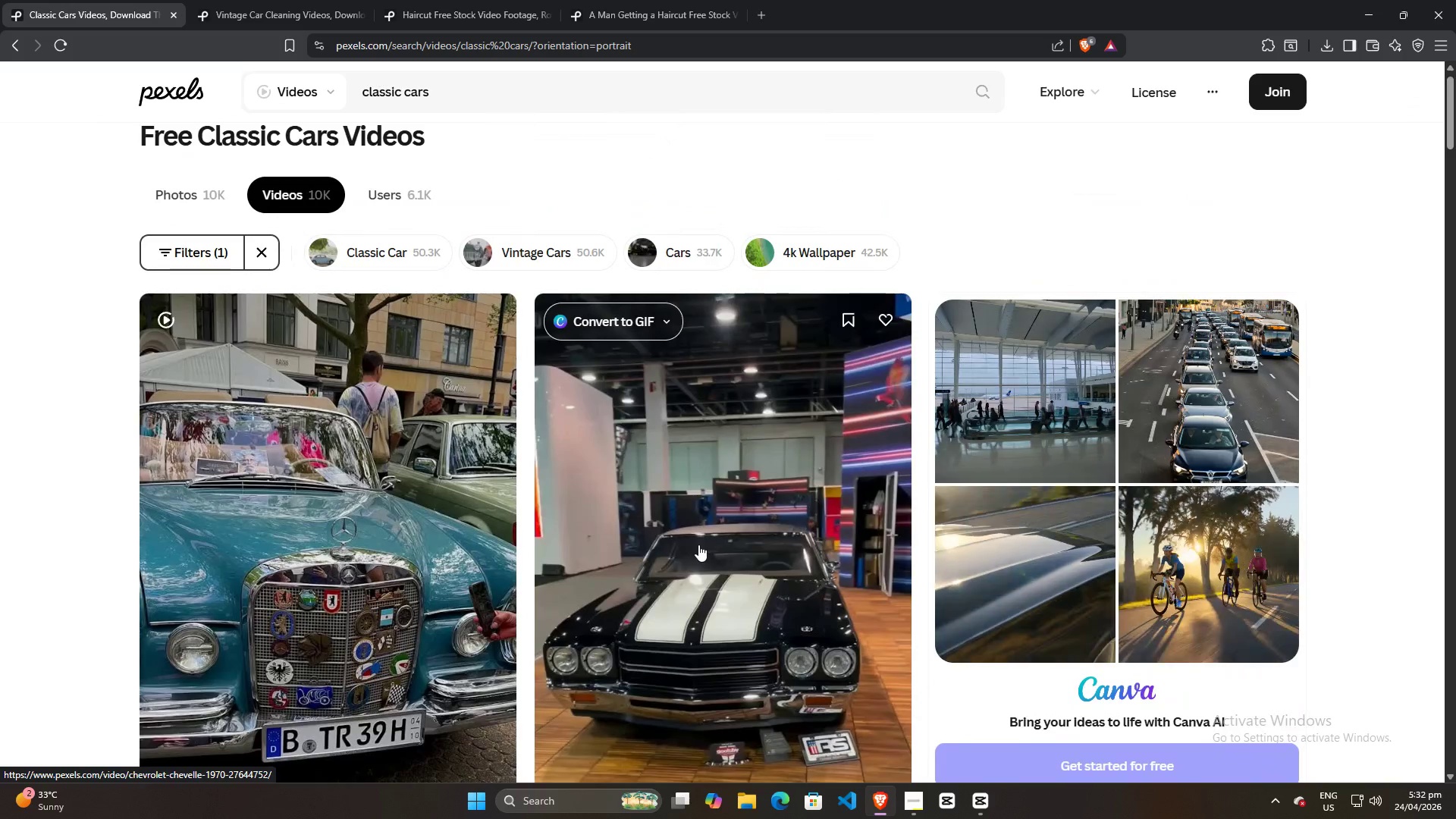 
scroll: coordinate [671, 545], scroll_direction: down, amount: 20.0
 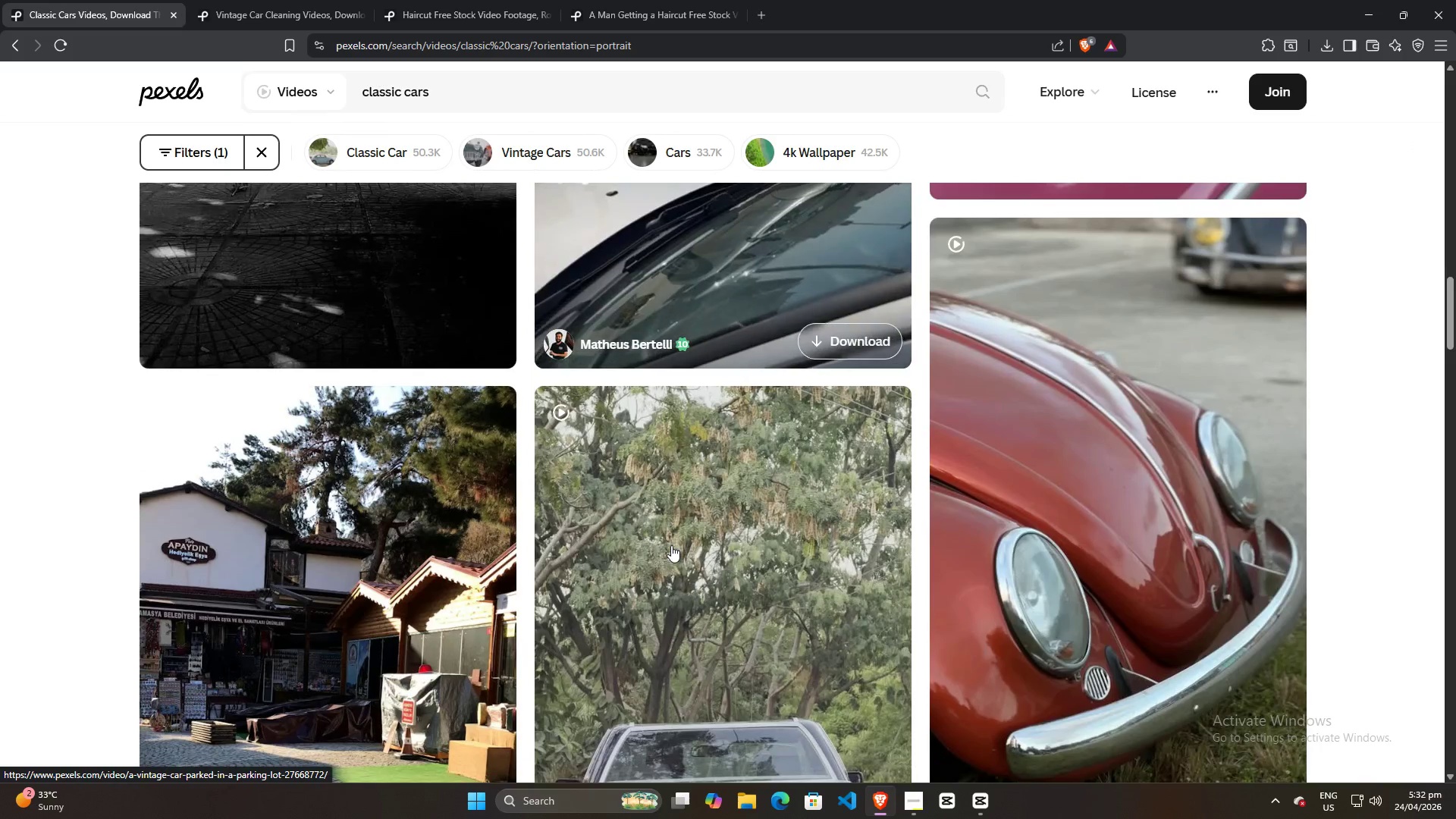 
scroll: coordinate [679, 560], scroll_direction: up, amount: 17.0
 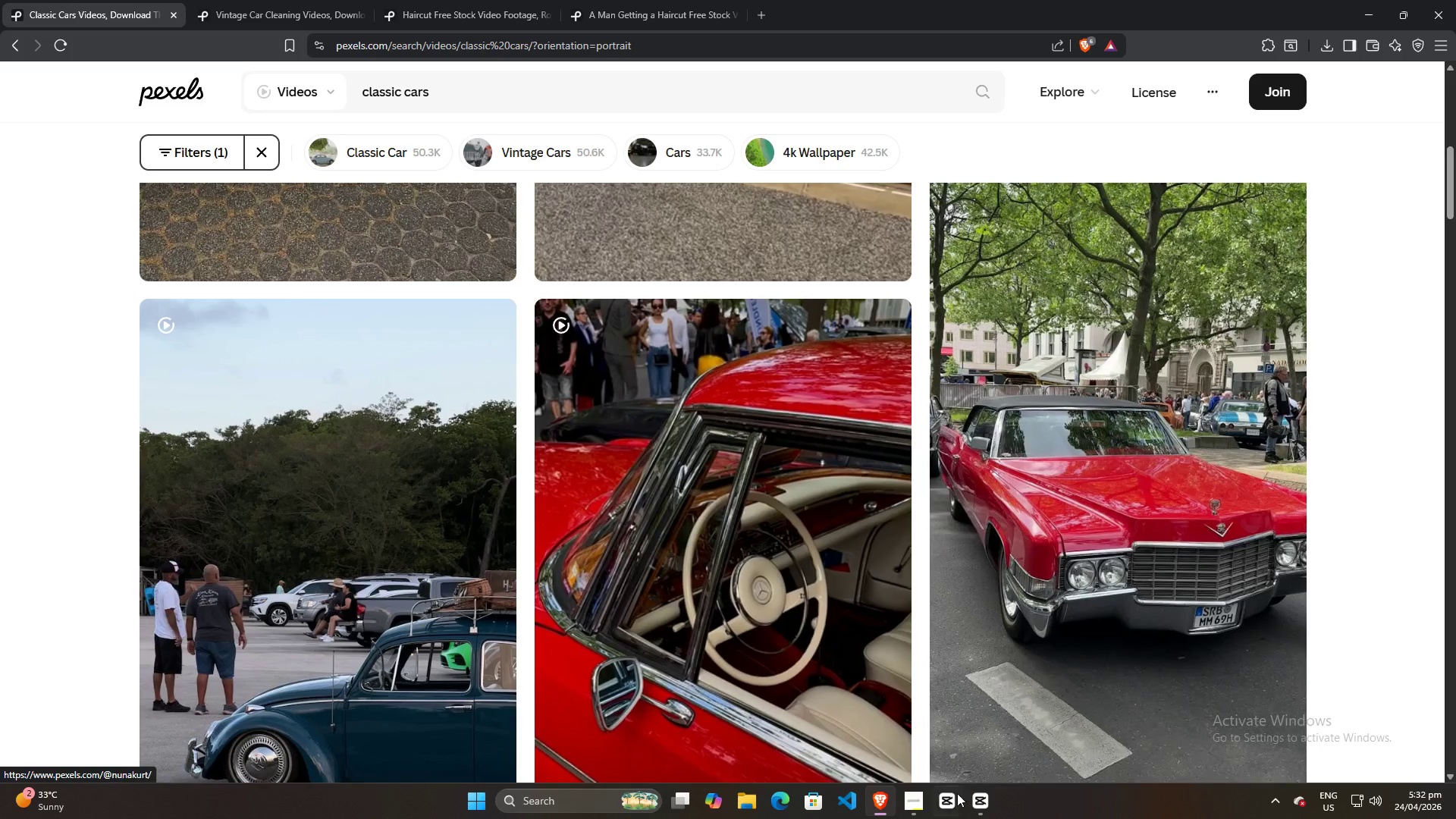 
left_click([975, 798])
 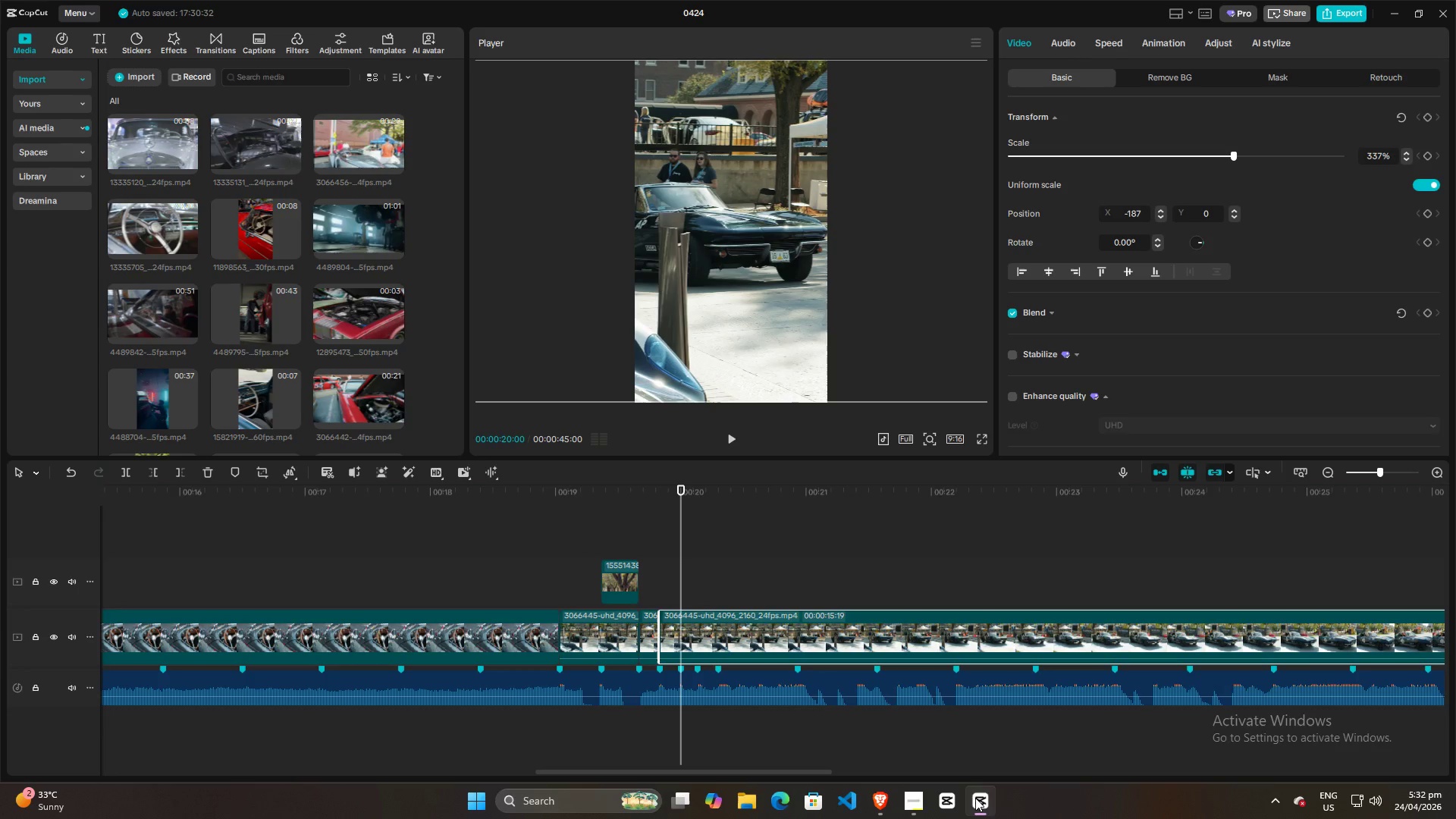 
left_click([975, 798])
 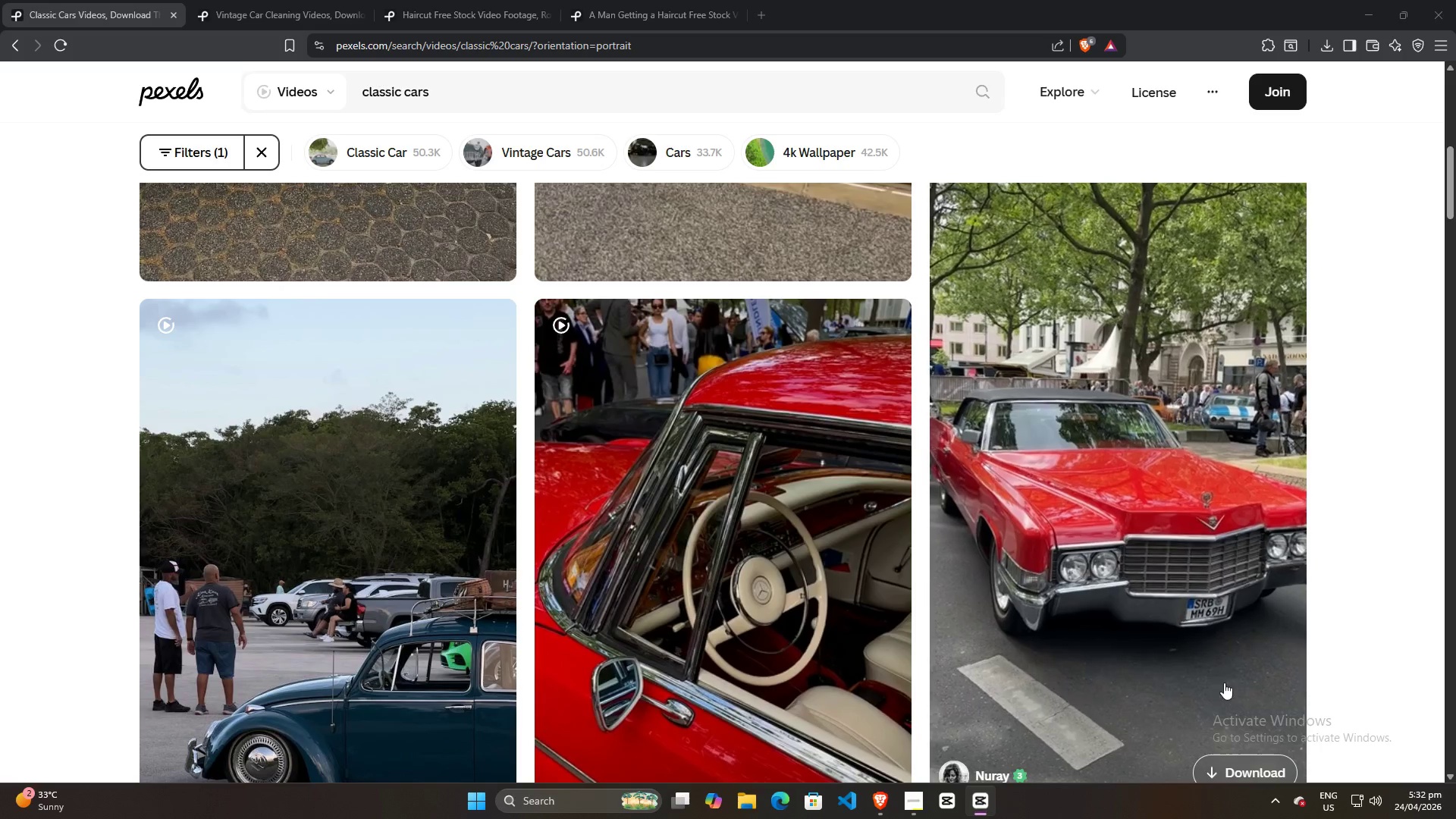 
scroll: coordinate [1227, 690], scroll_direction: down, amount: 2.0
 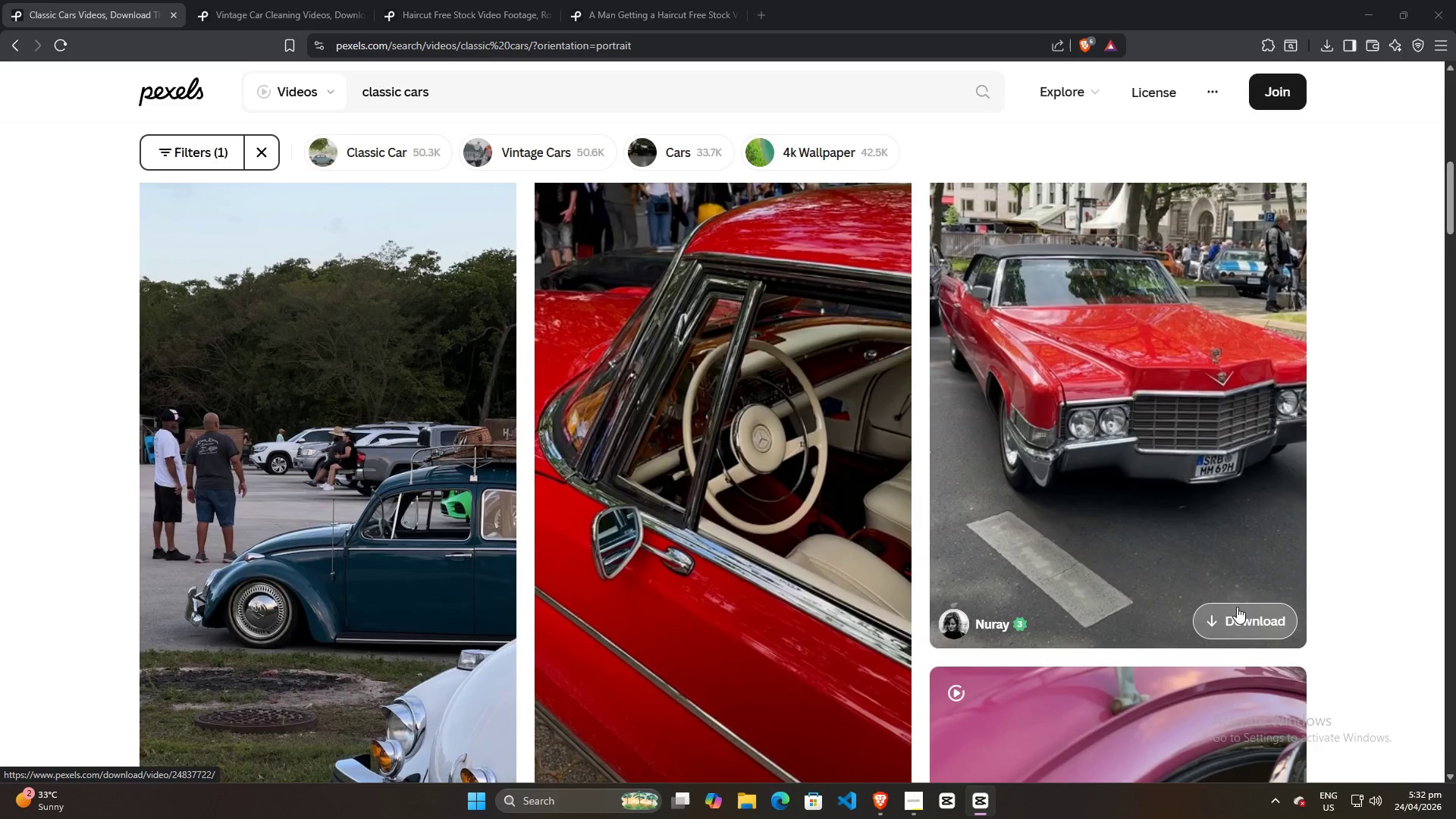 
left_click([1237, 607])
 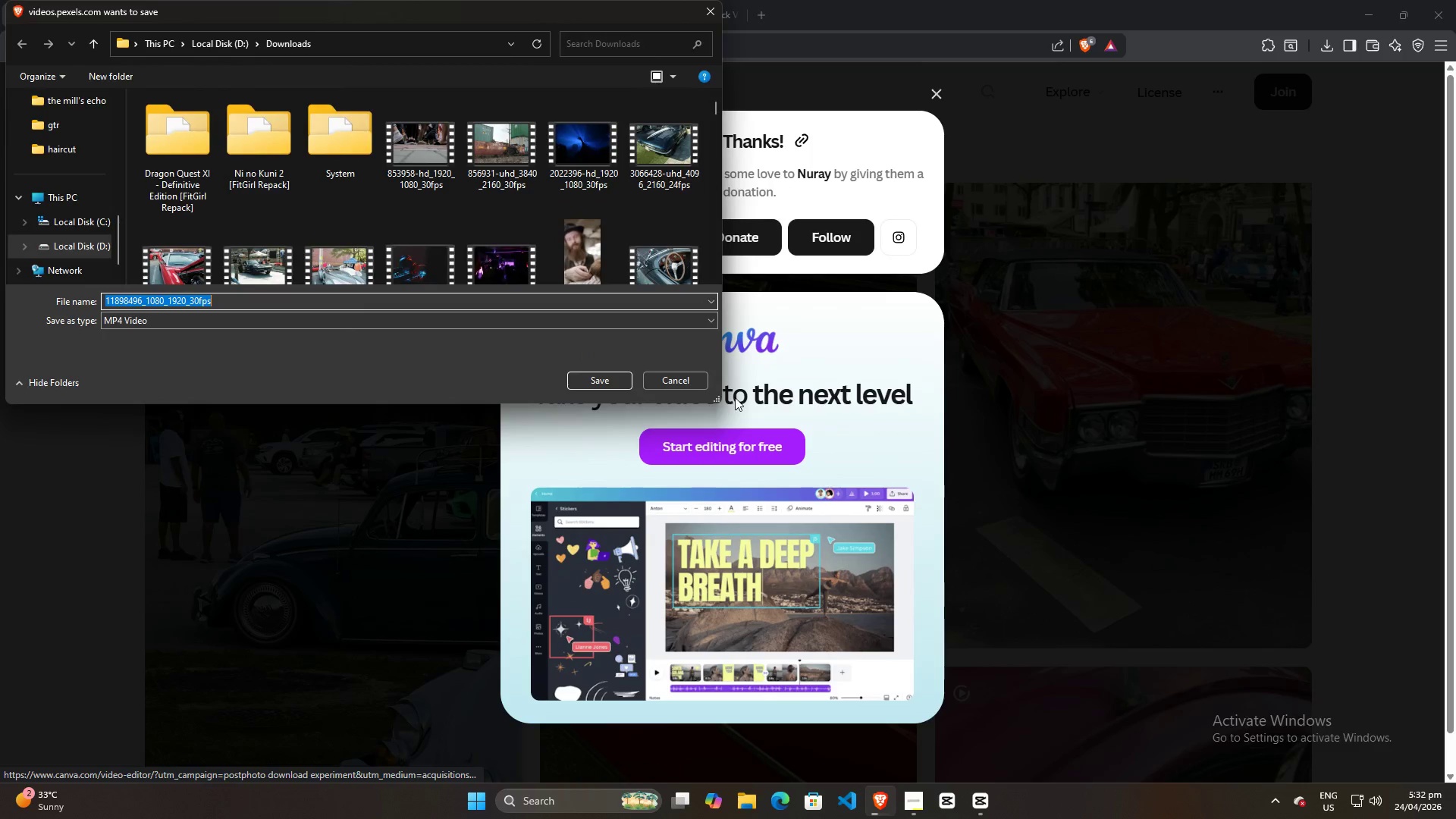 
left_click([601, 375])
 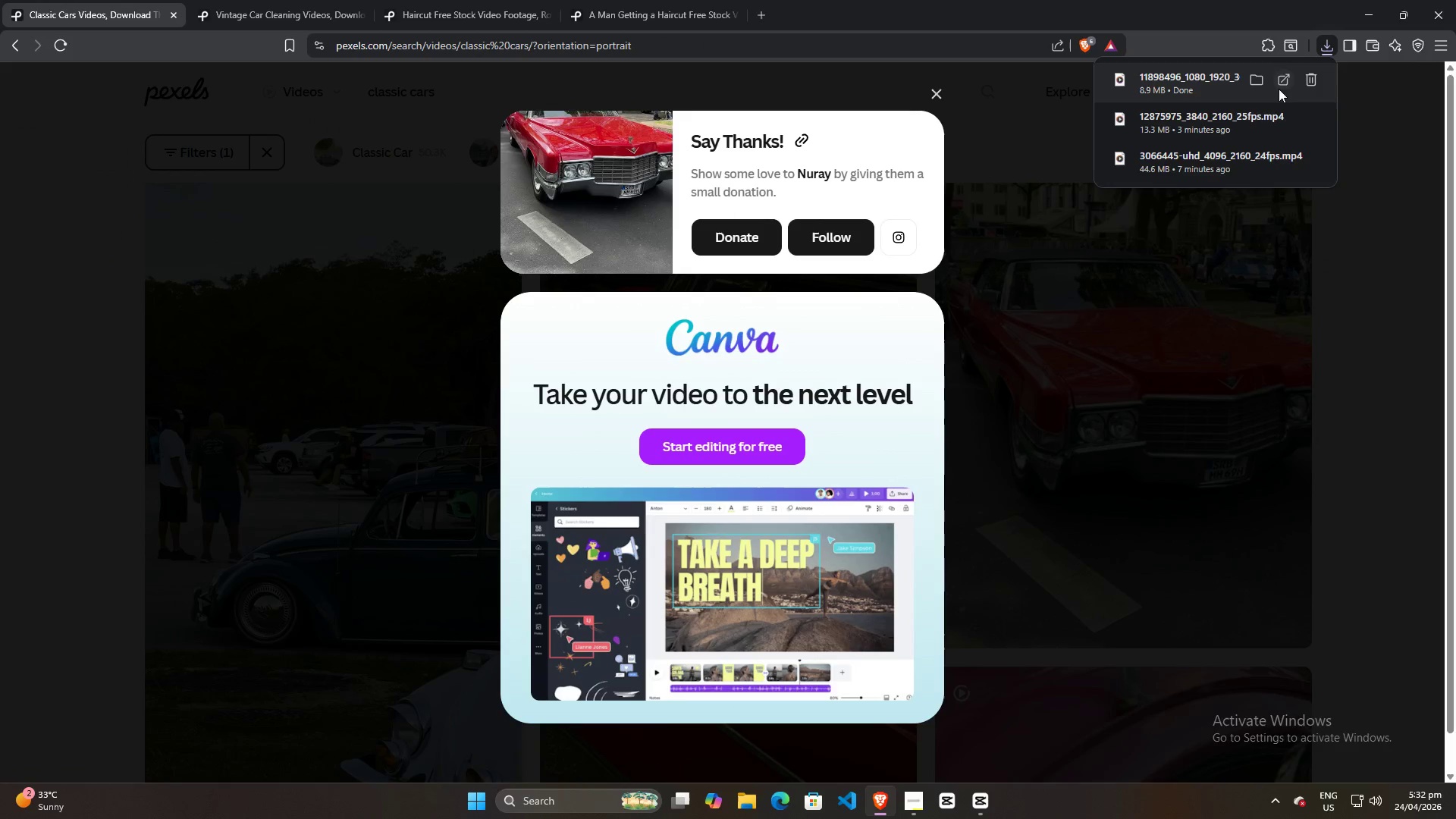 
left_click_drag(start_coordinate=[1193, 81], to_coordinate=[344, 332])
 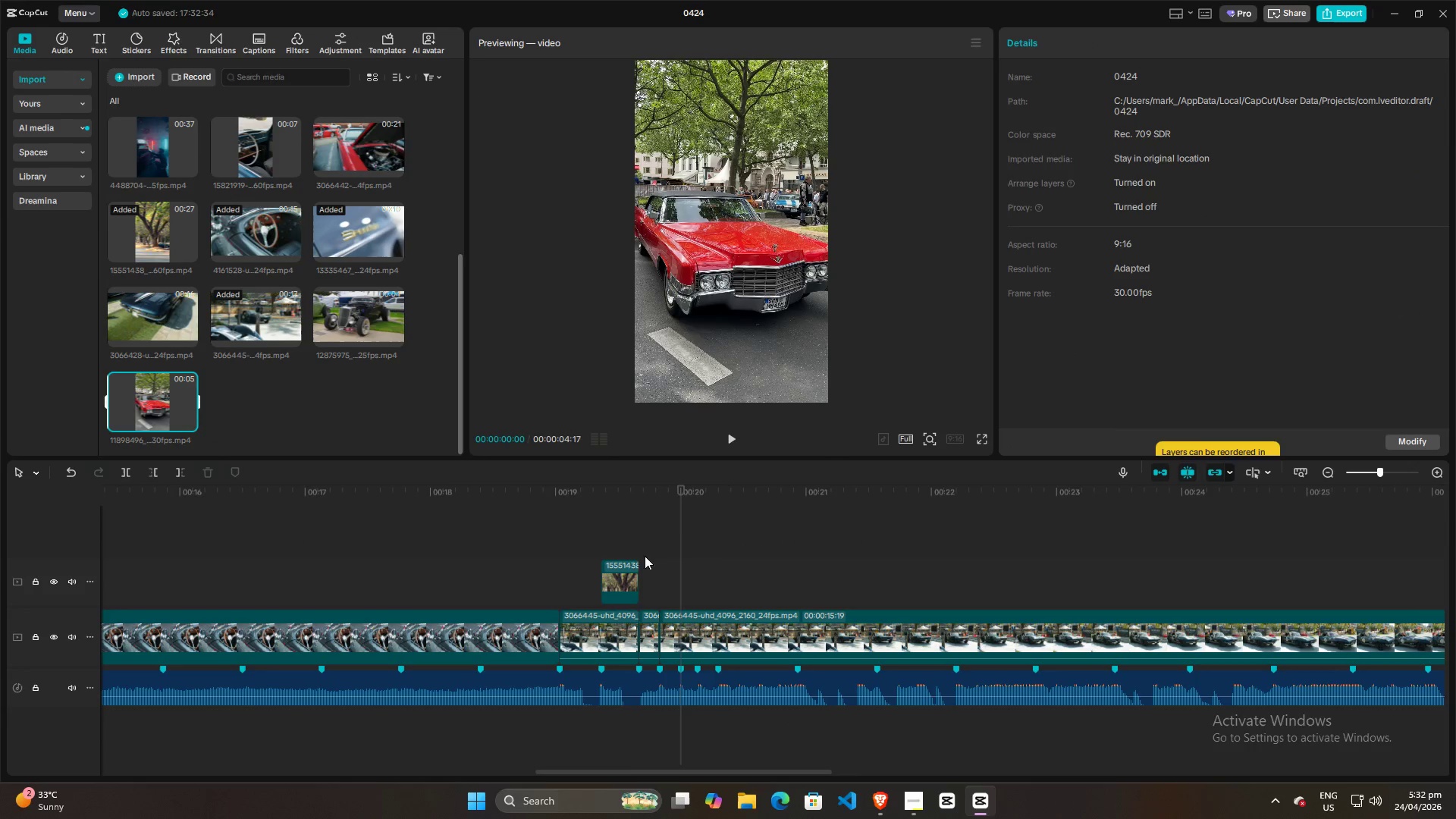 
left_click([577, 529])
 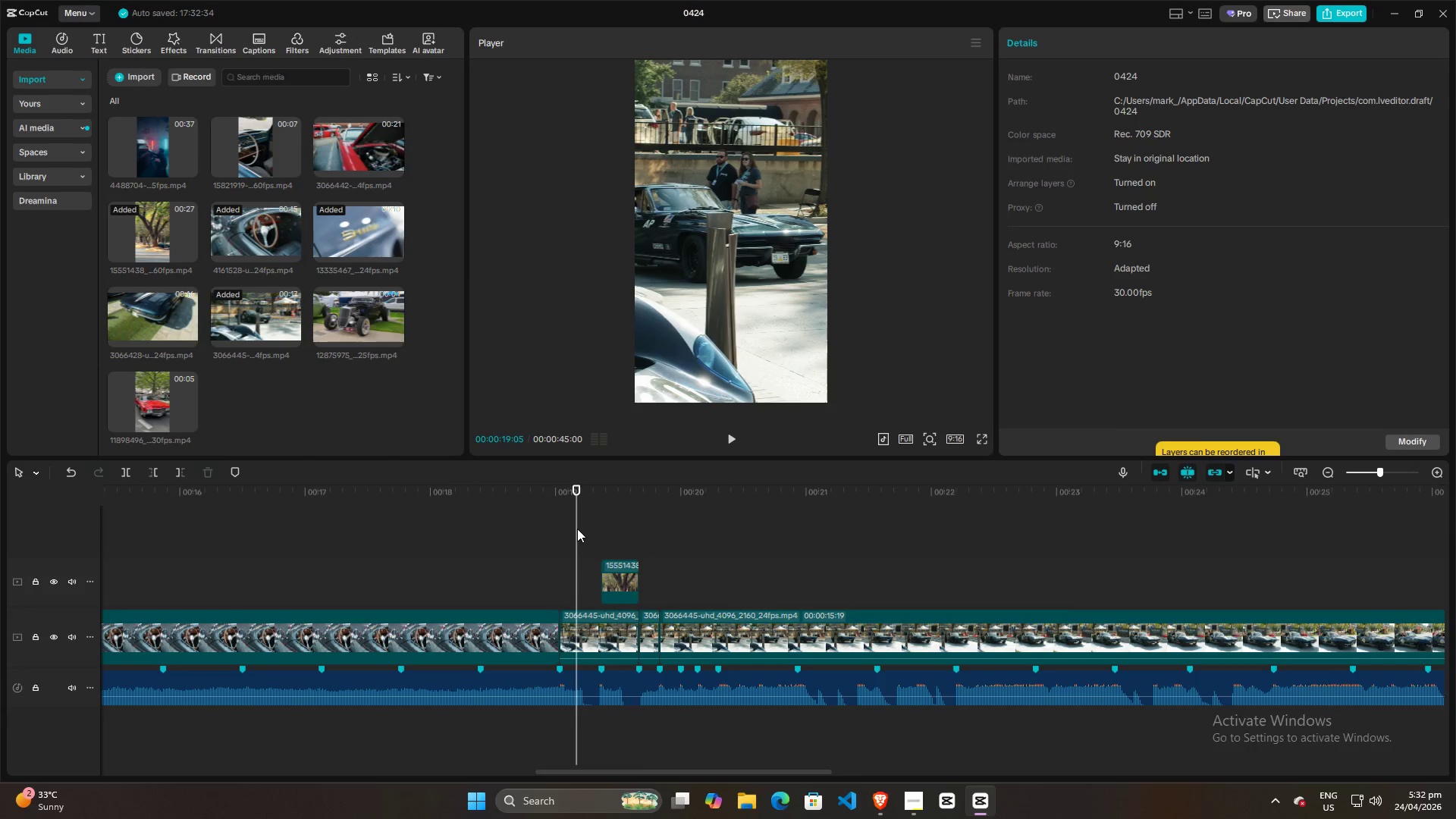 
key(Space)
 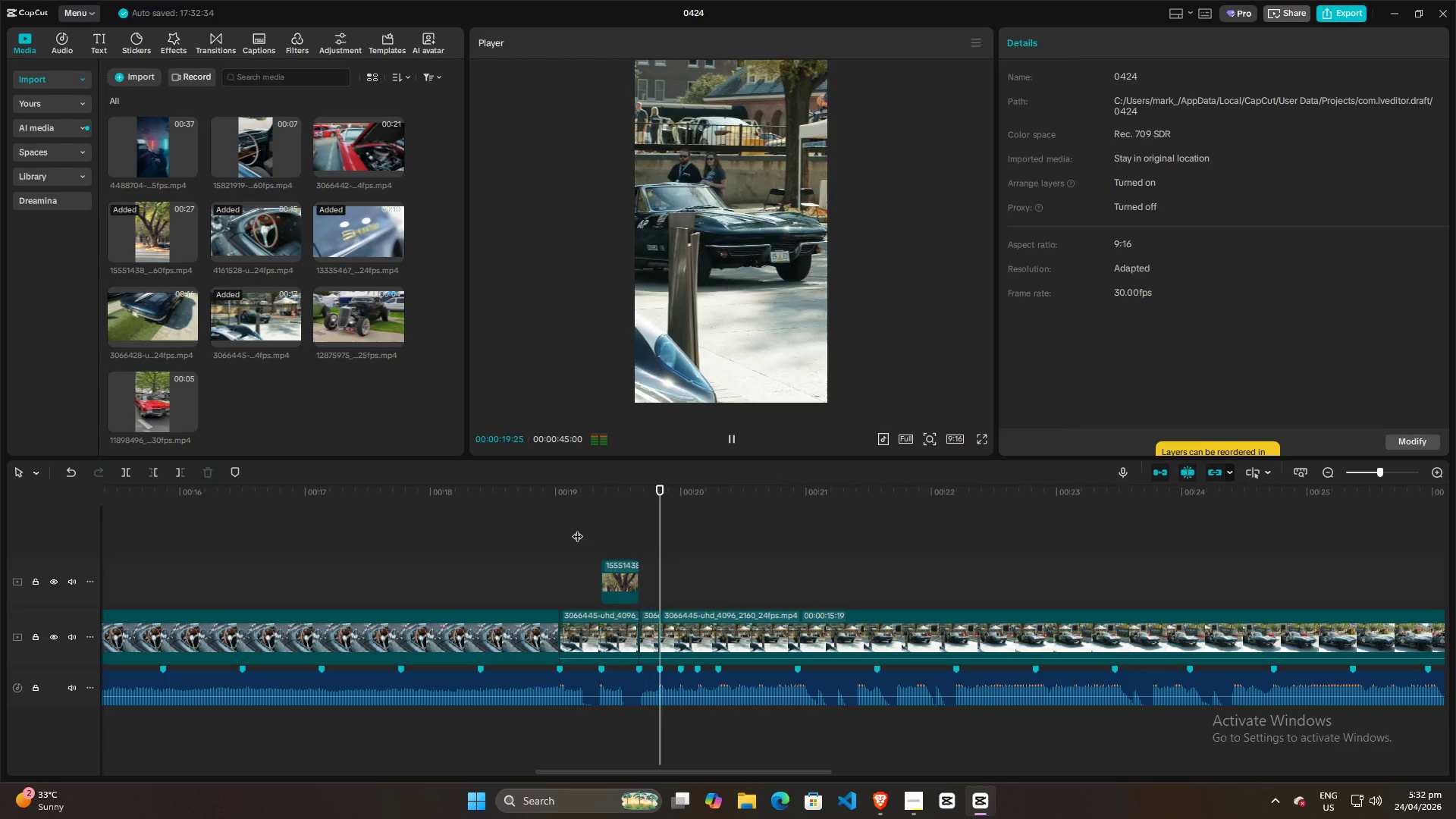 
key(Space)
 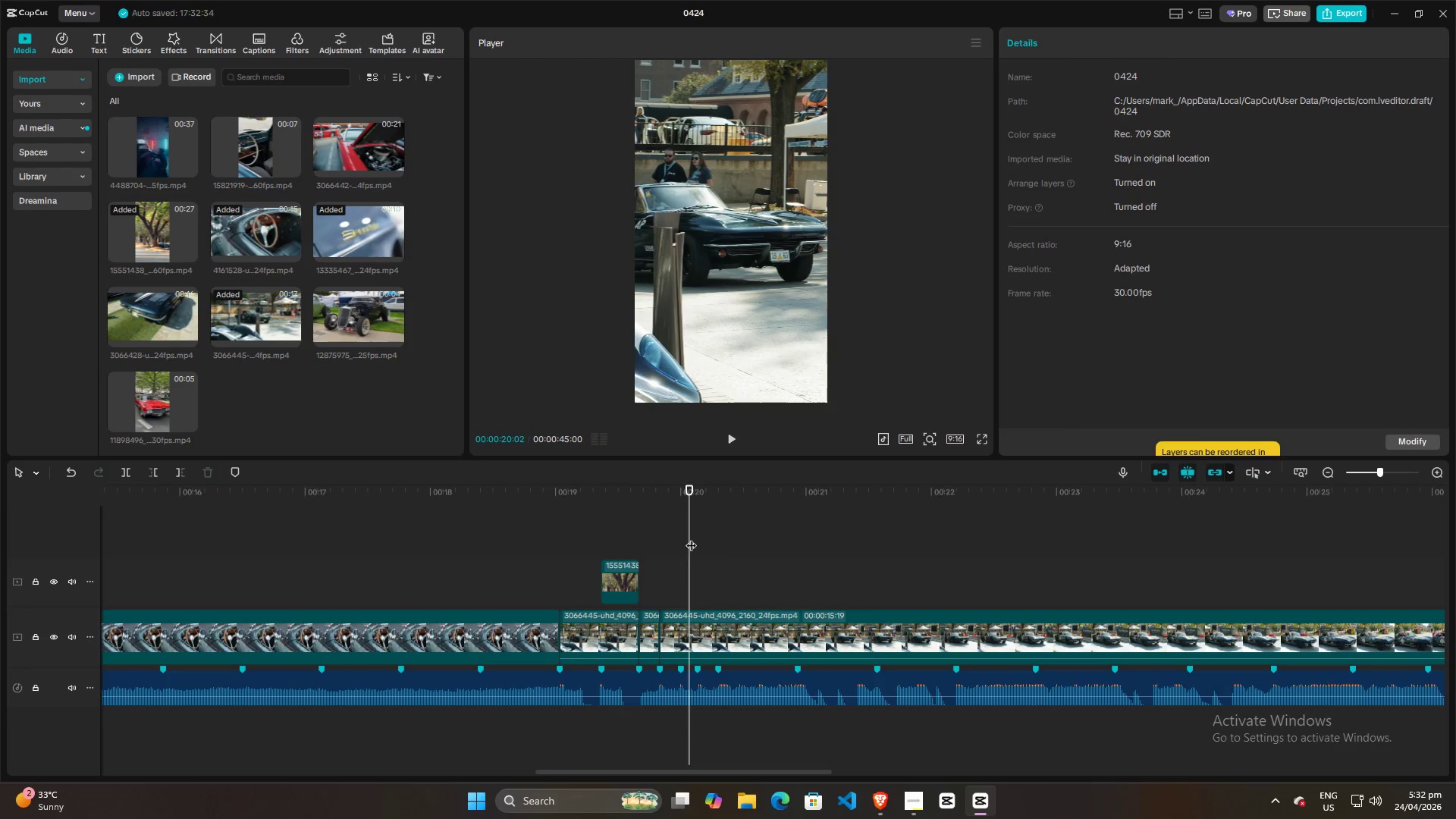 
left_click_drag(start_coordinate=[691, 537], to_coordinate=[683, 541])
 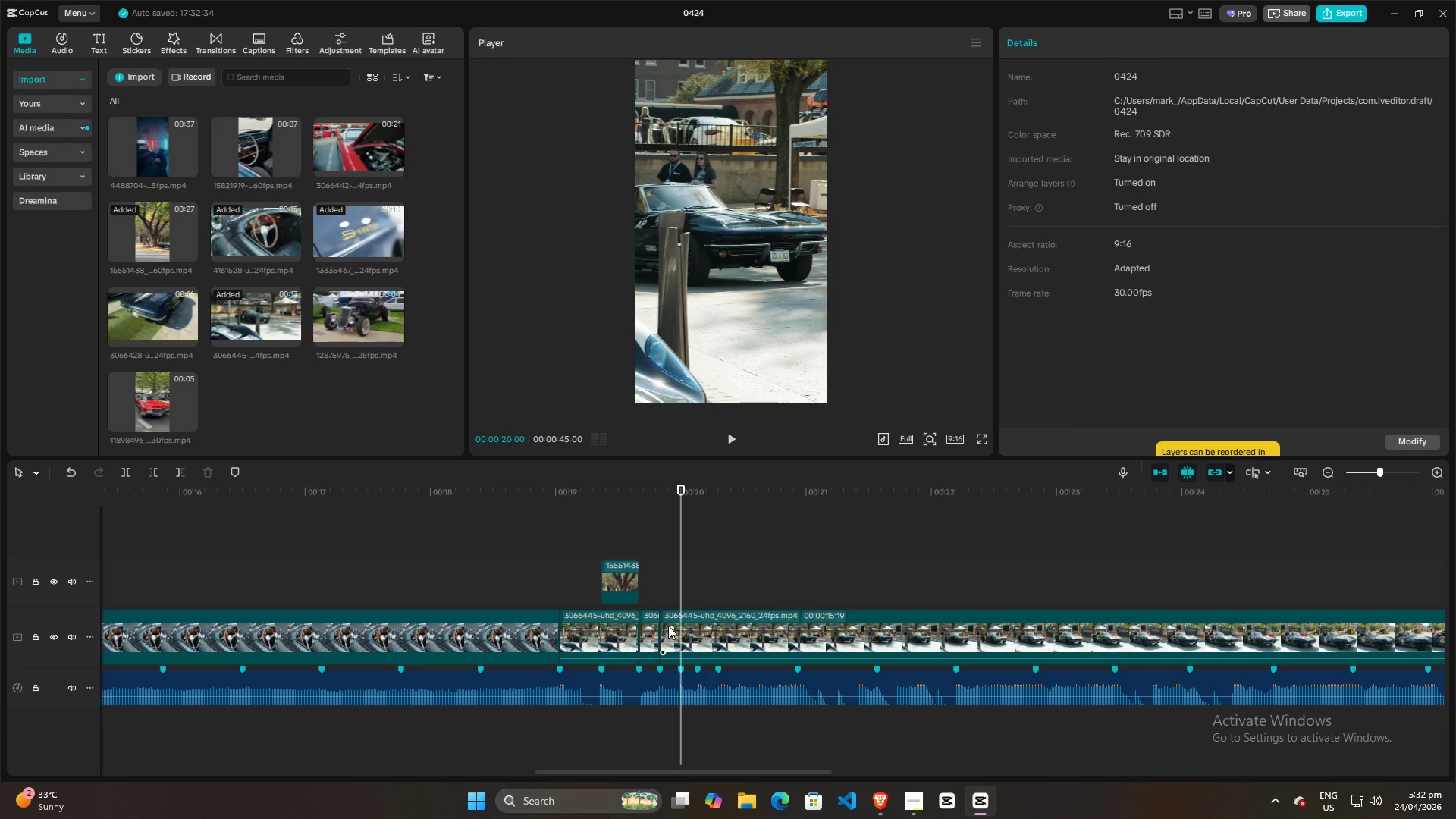 
left_click([668, 627])
 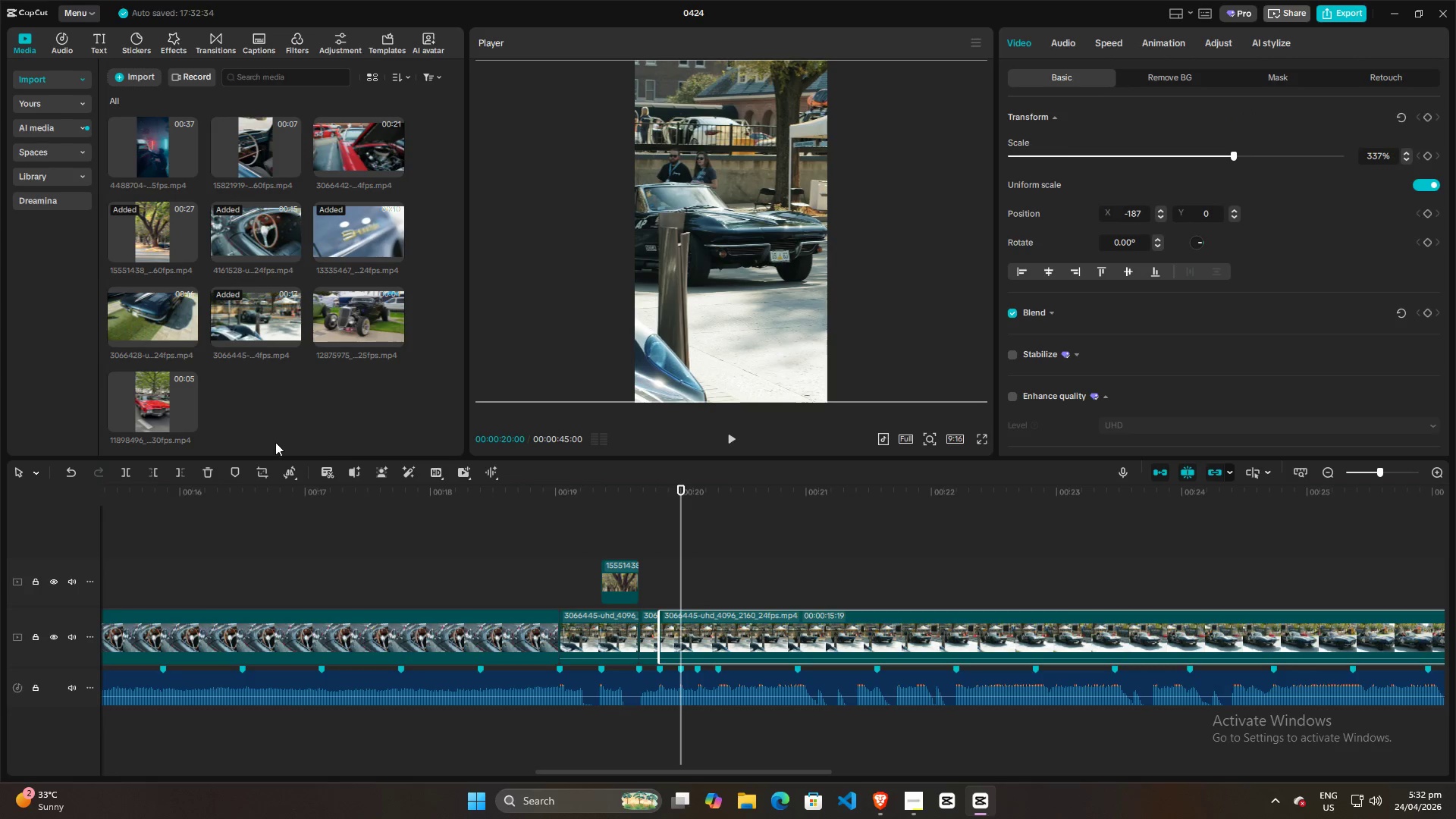 
left_click_drag(start_coordinate=[152, 400], to_coordinate=[663, 582])
 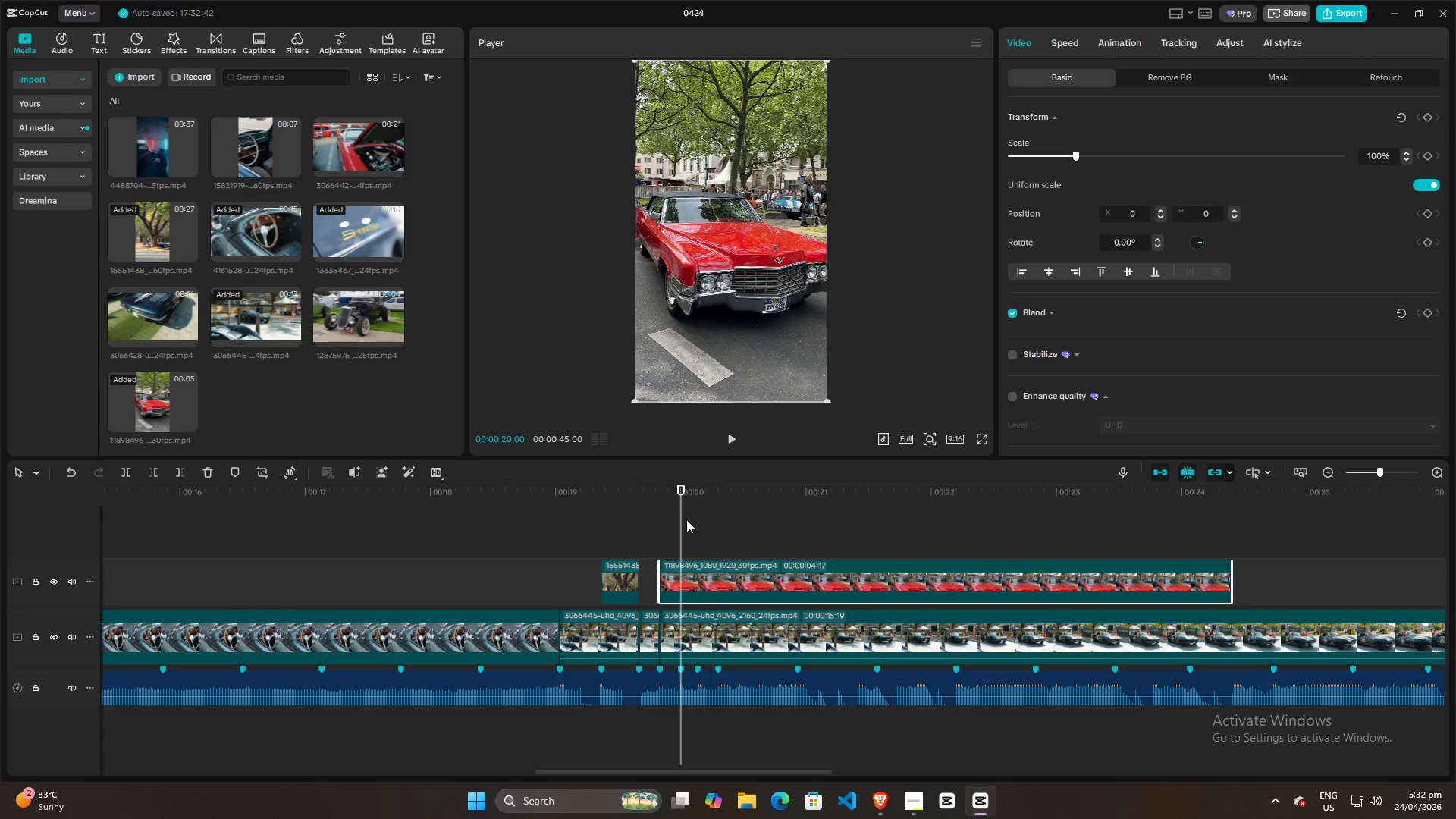 
left_click_drag(start_coordinate=[680, 519], to_coordinate=[679, 525])
 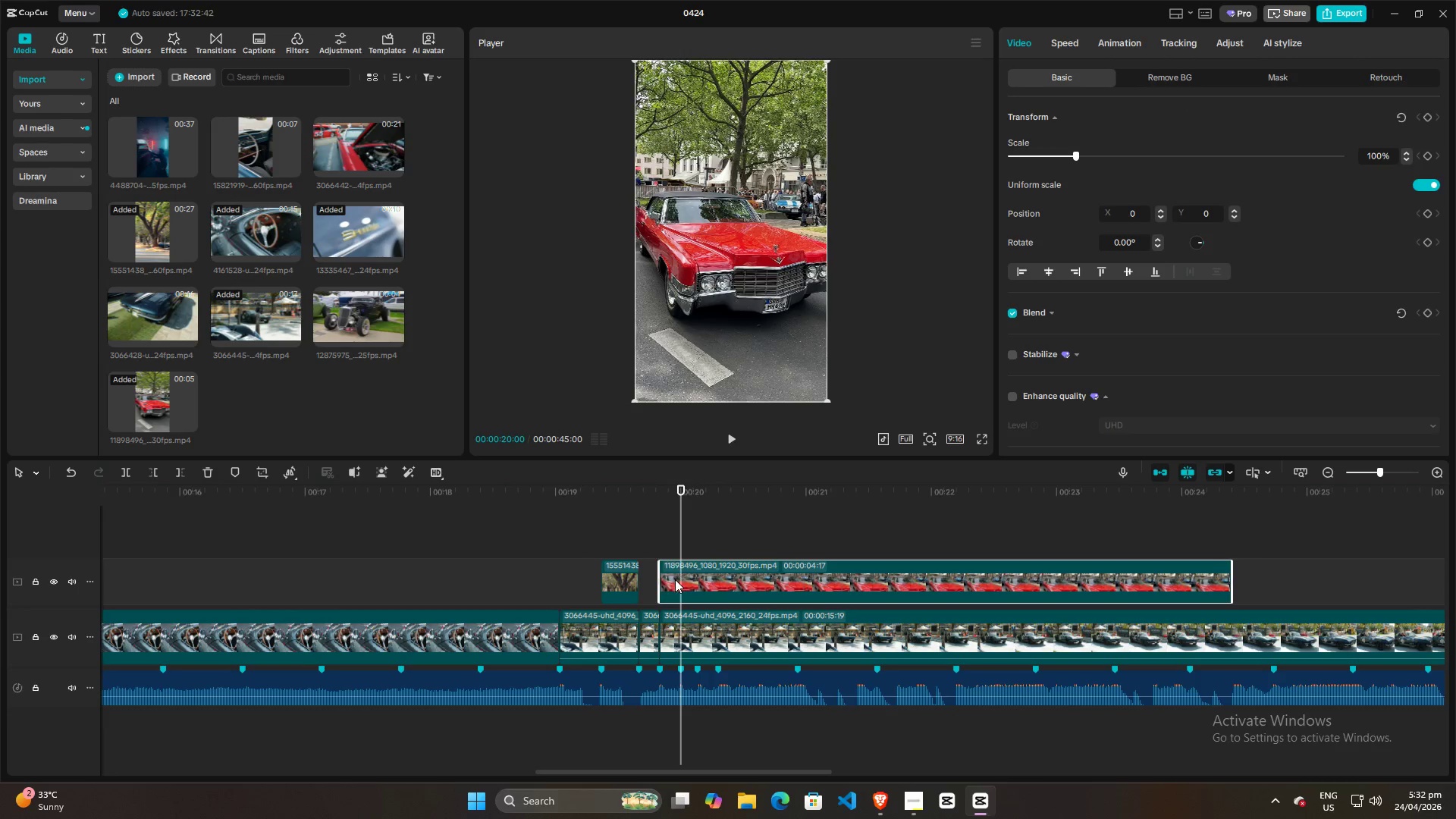 
left_click([675, 579])
 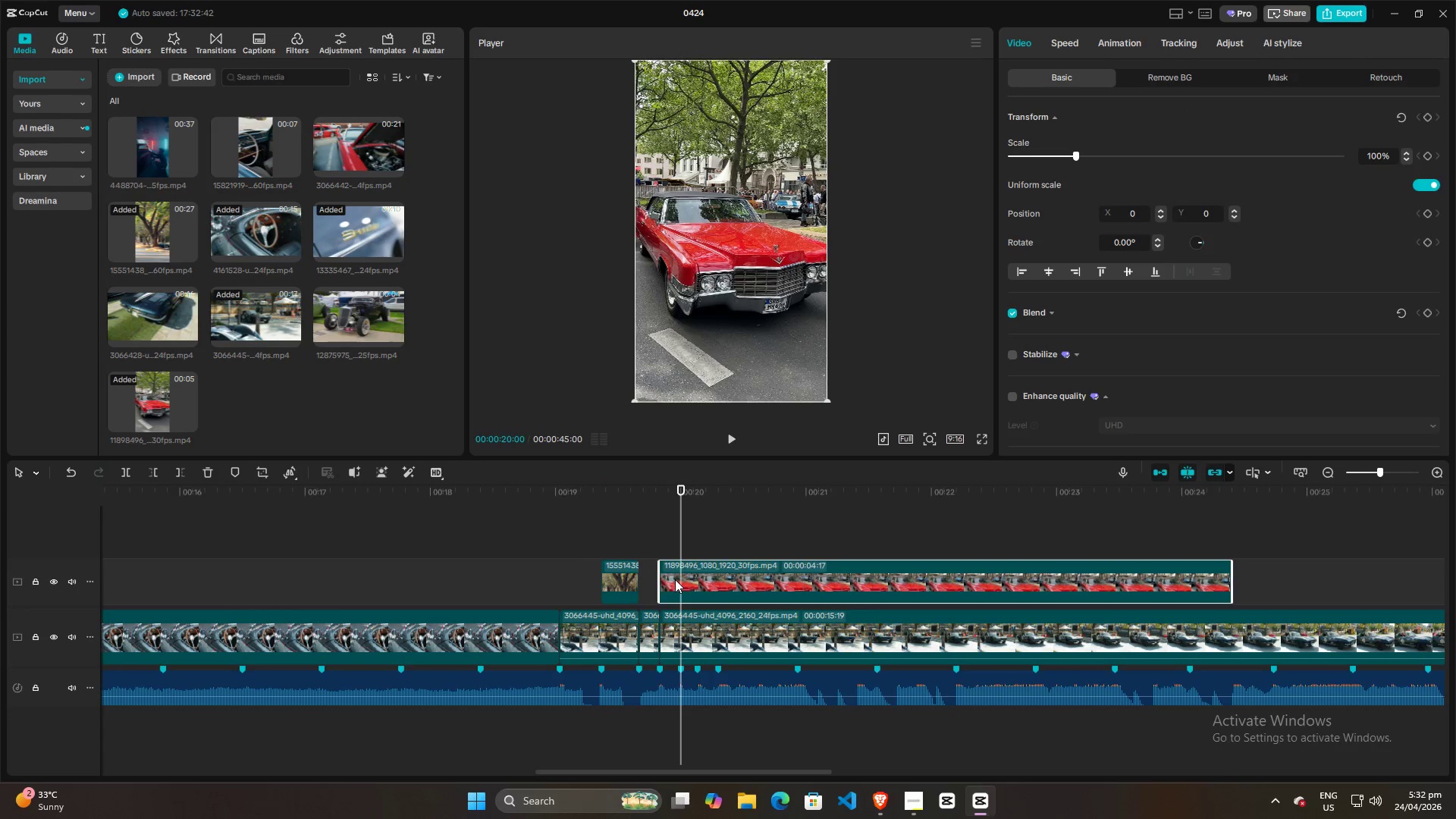 
key(W)
 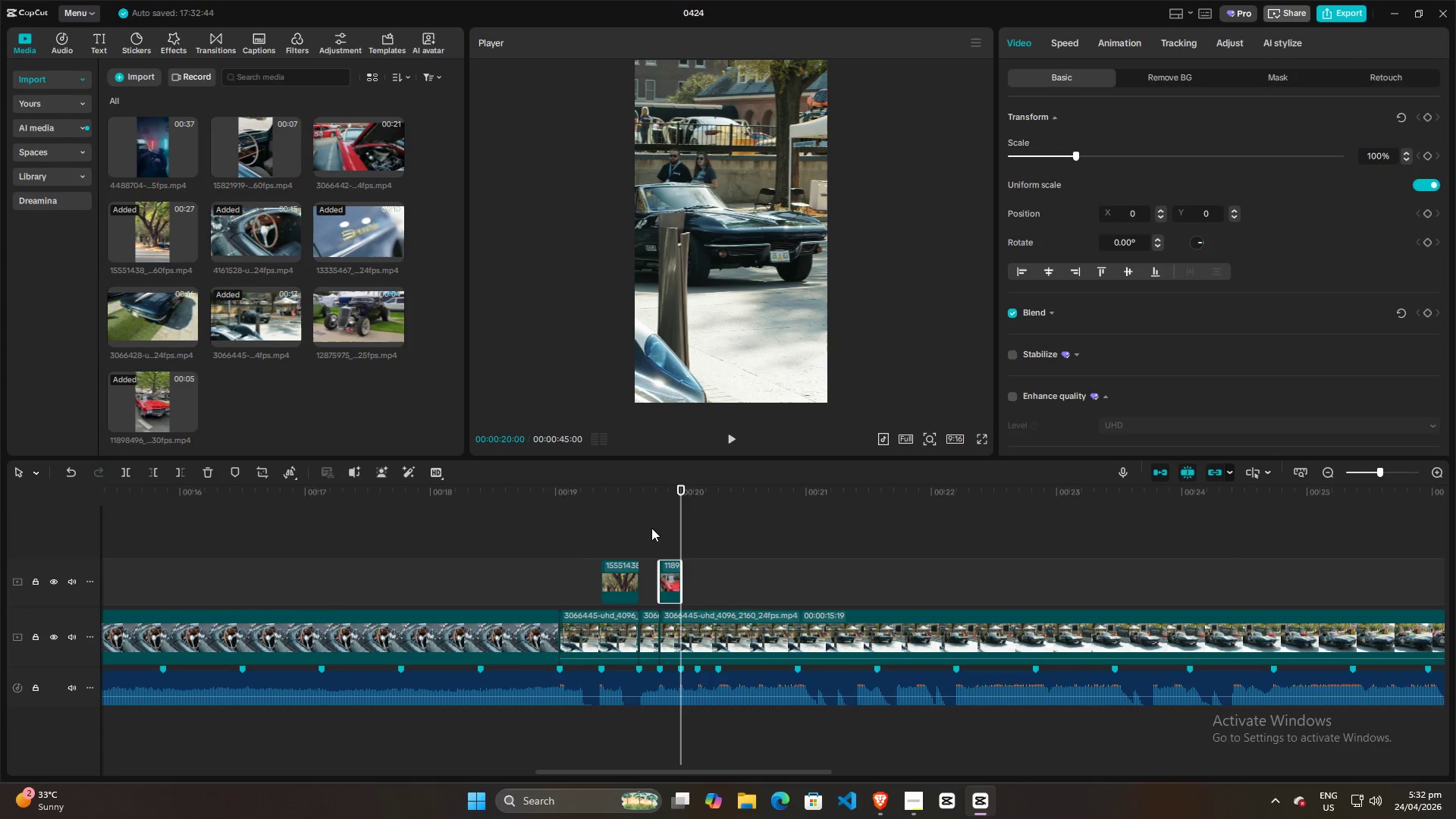 
key(Alt+AltLeft)
 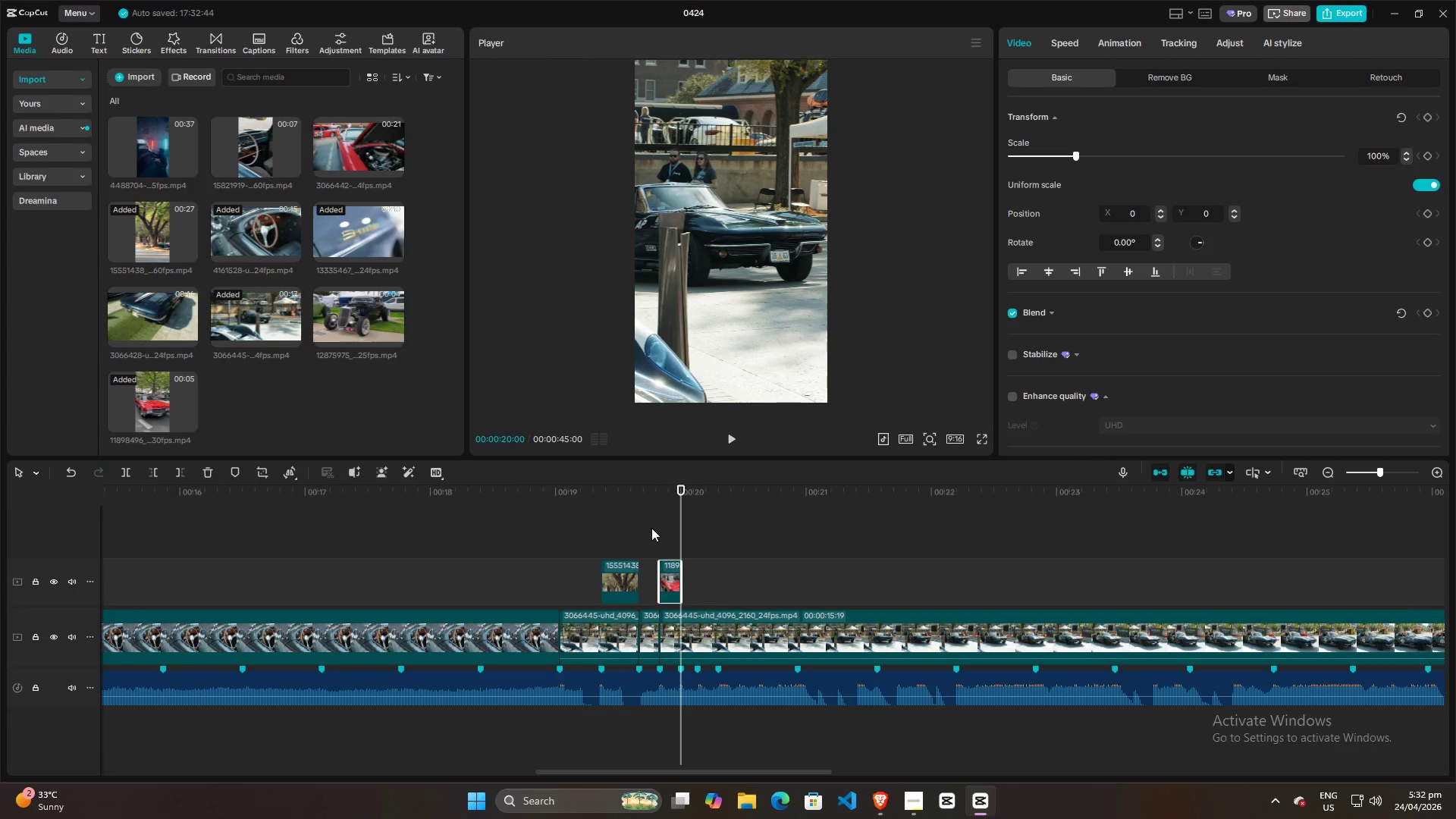 
key(Alt+Tab)
 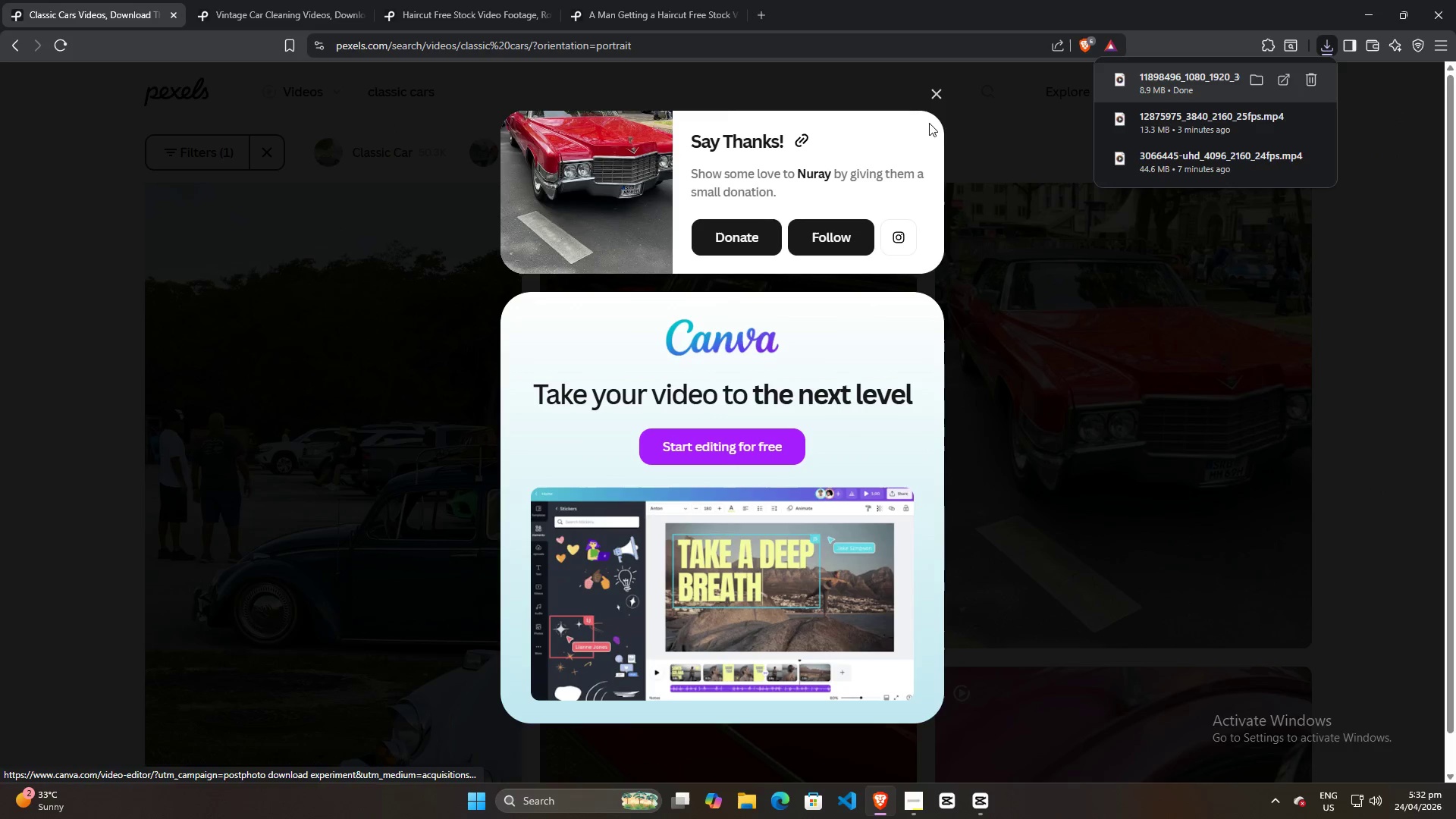 
left_click([934, 96])
 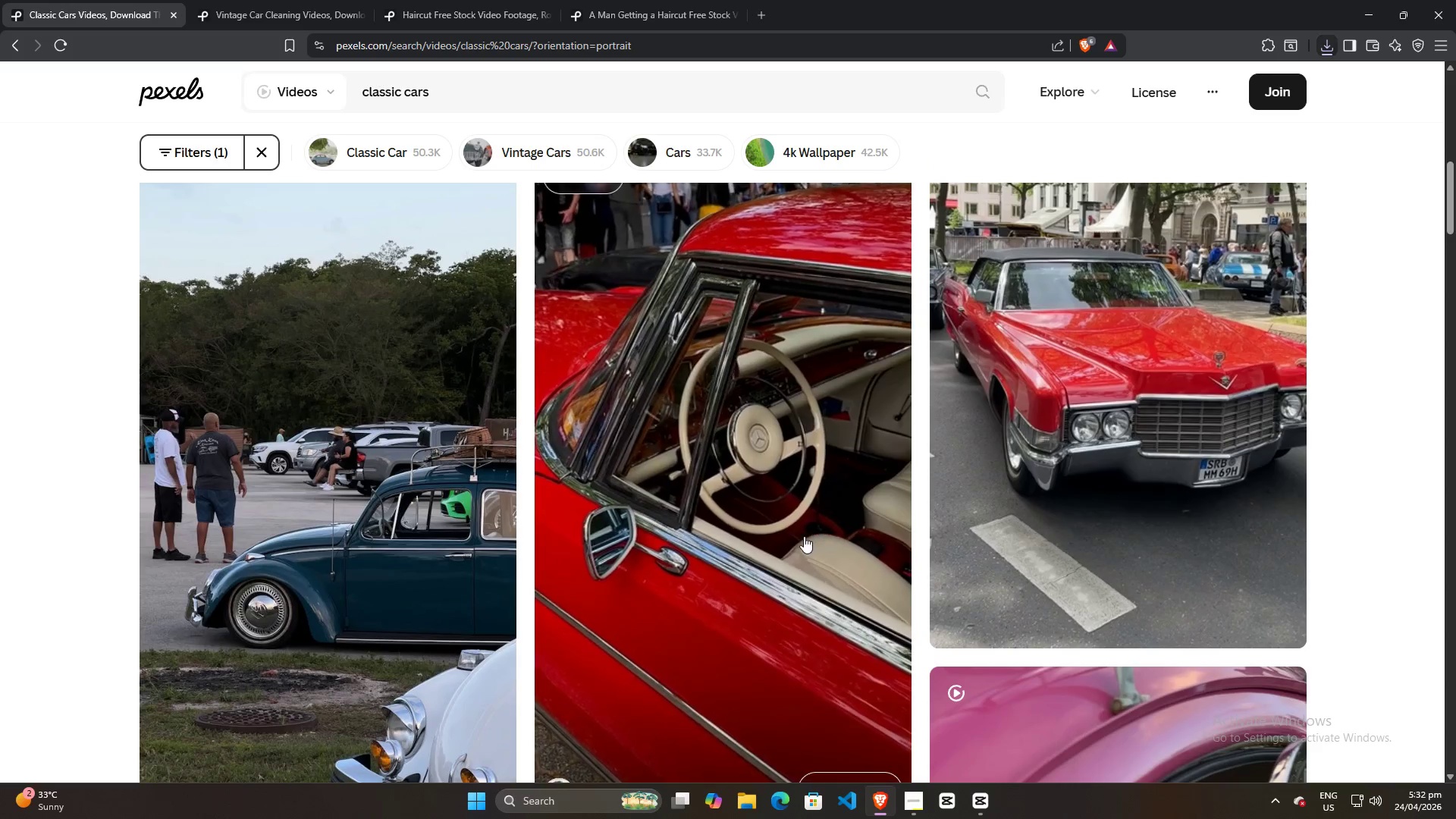 
scroll: coordinate [792, 566], scroll_direction: down, amount: 41.0
 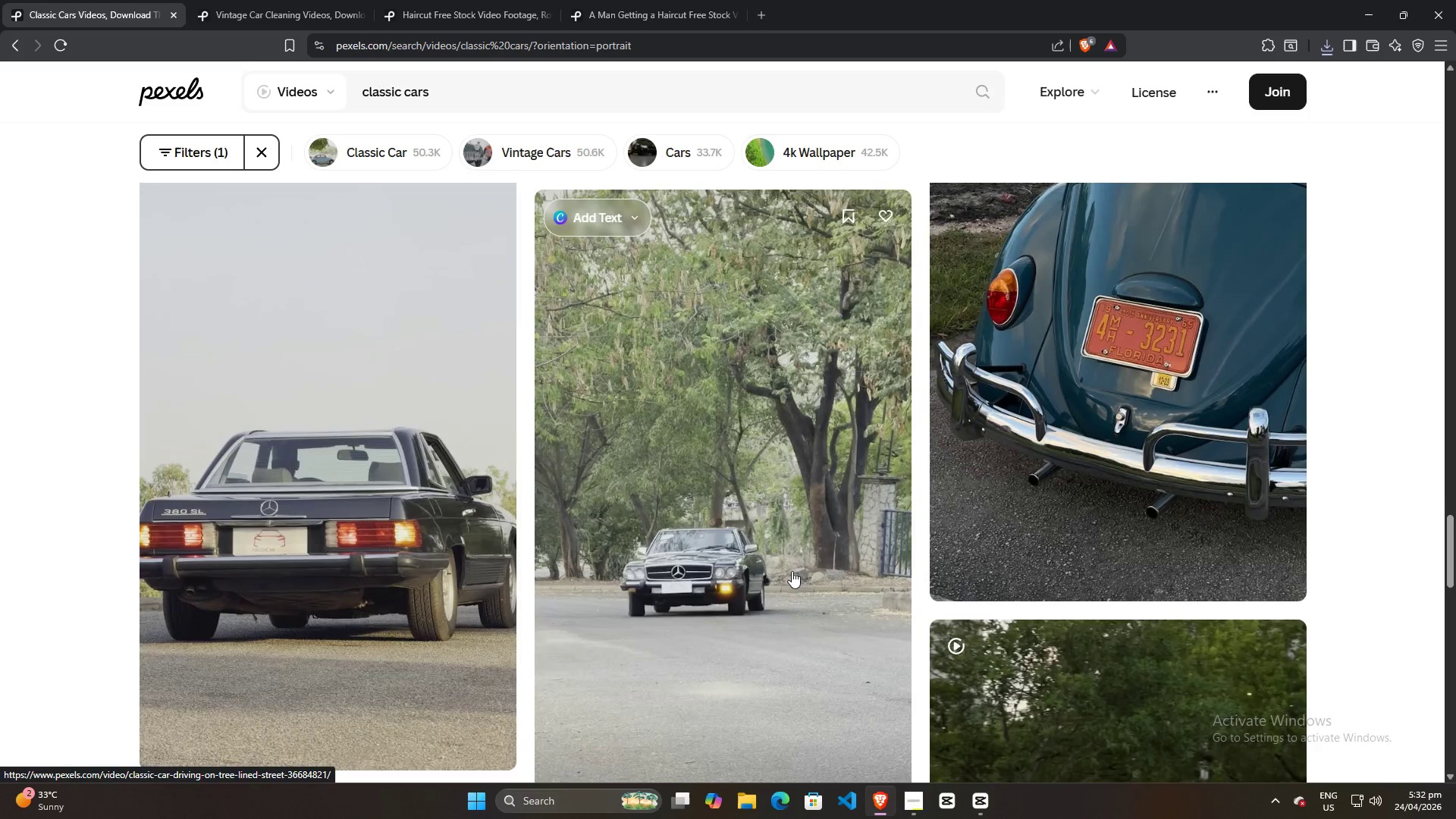 
scroll: coordinate [792, 571], scroll_direction: down, amount: 44.0
 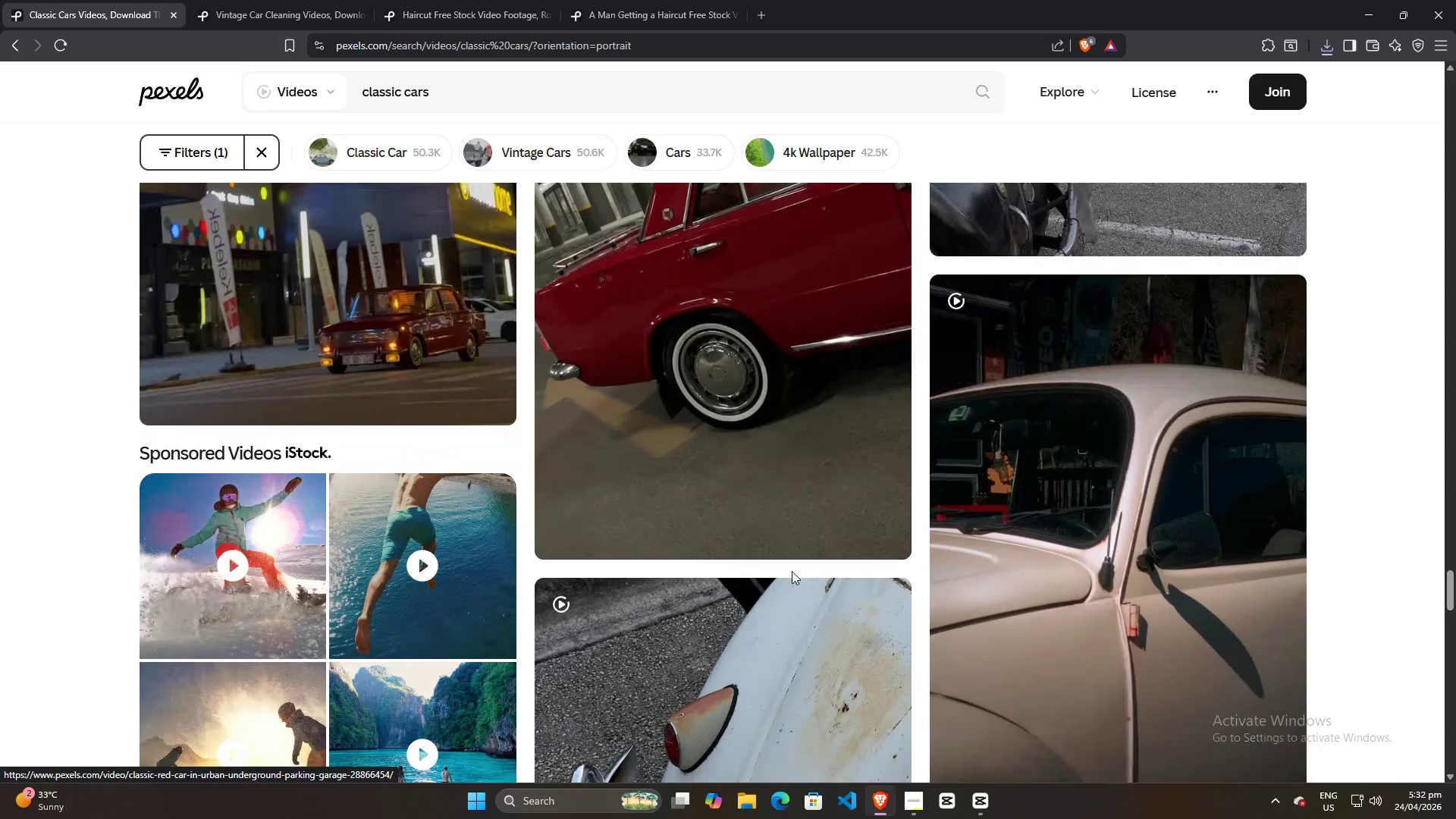 
left_click([281, 0])
 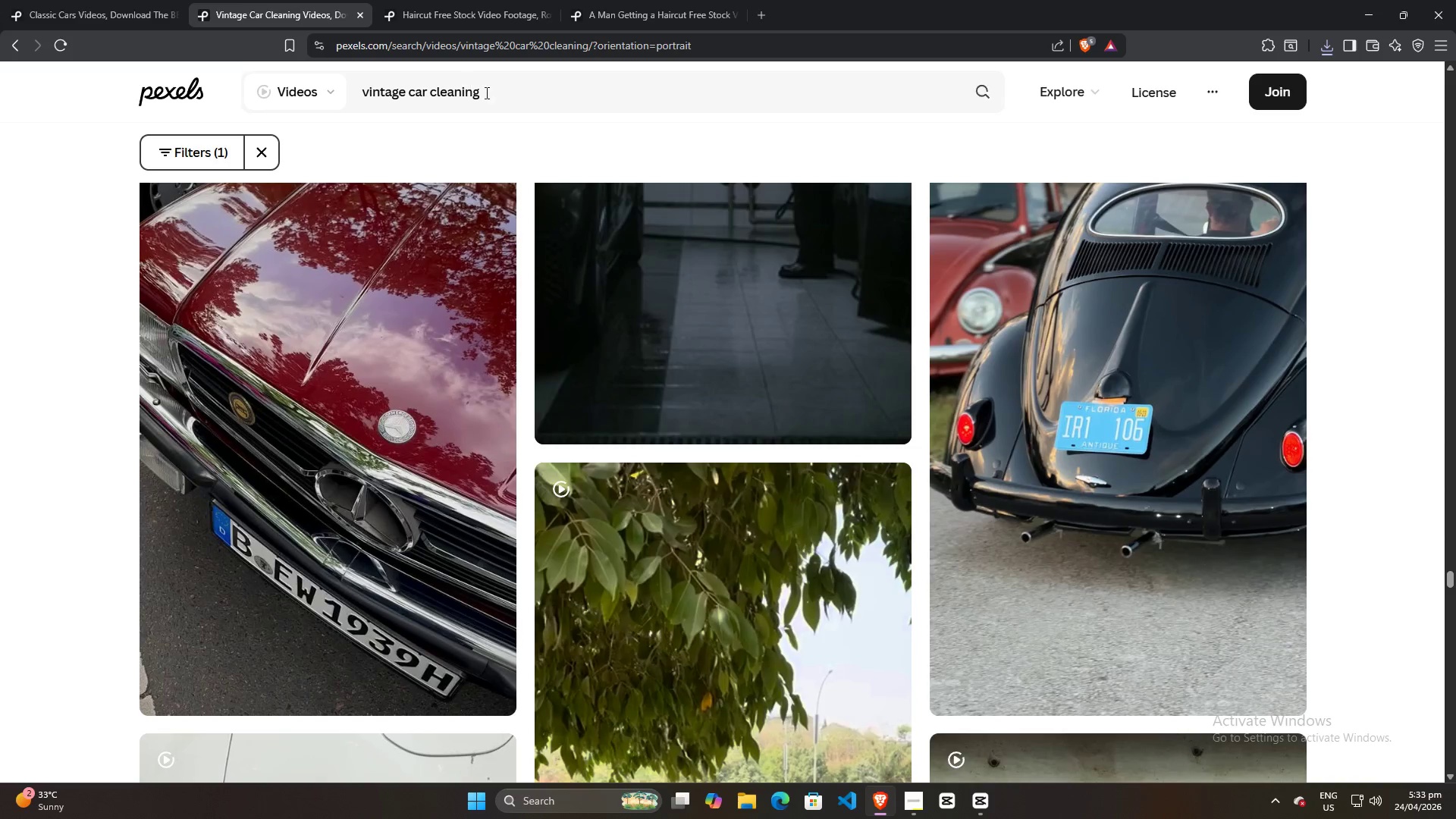 
left_click_drag(start_coordinate=[489, 93], to_coordinate=[425, 96])
 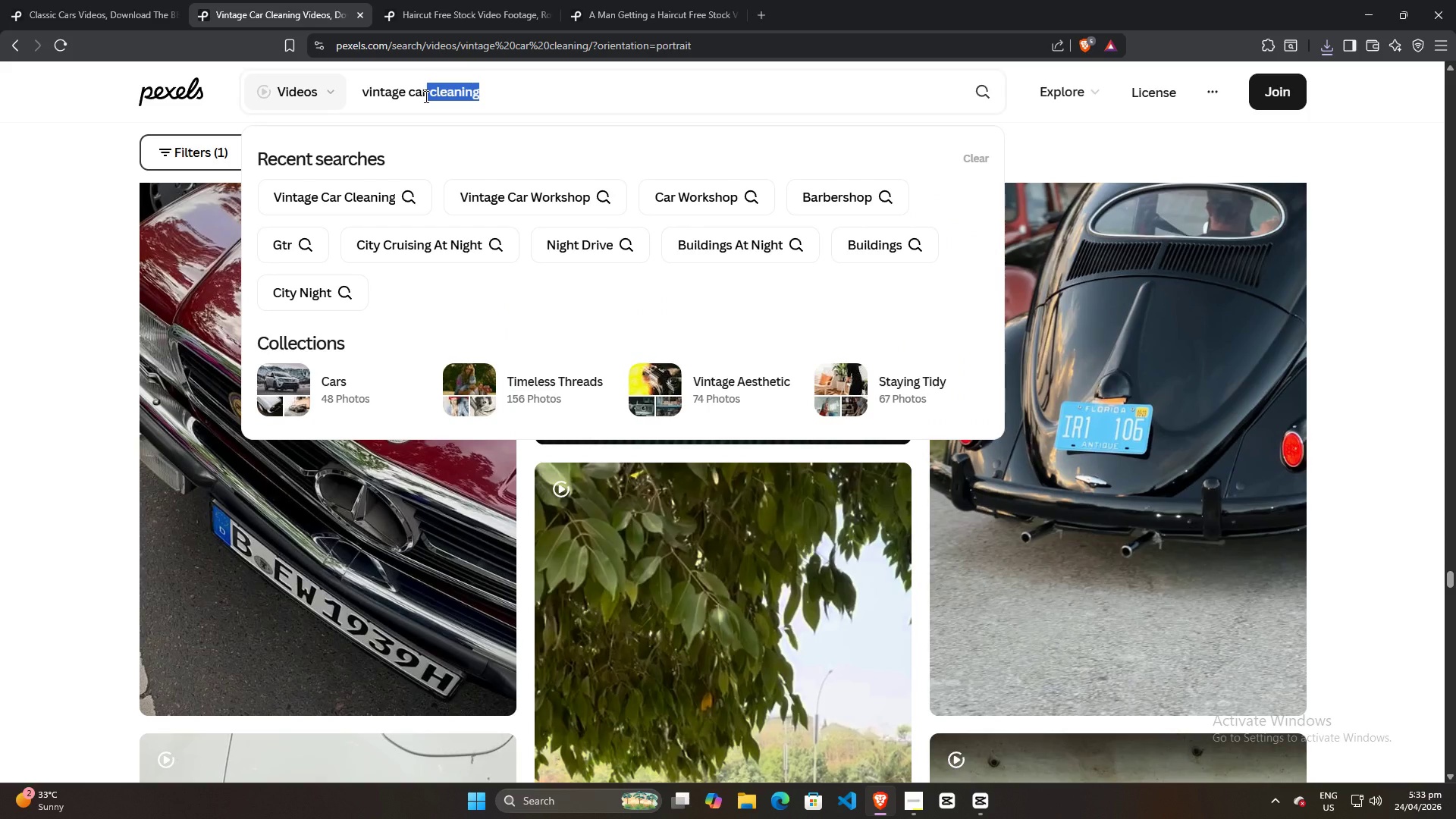 
key(Enter)
 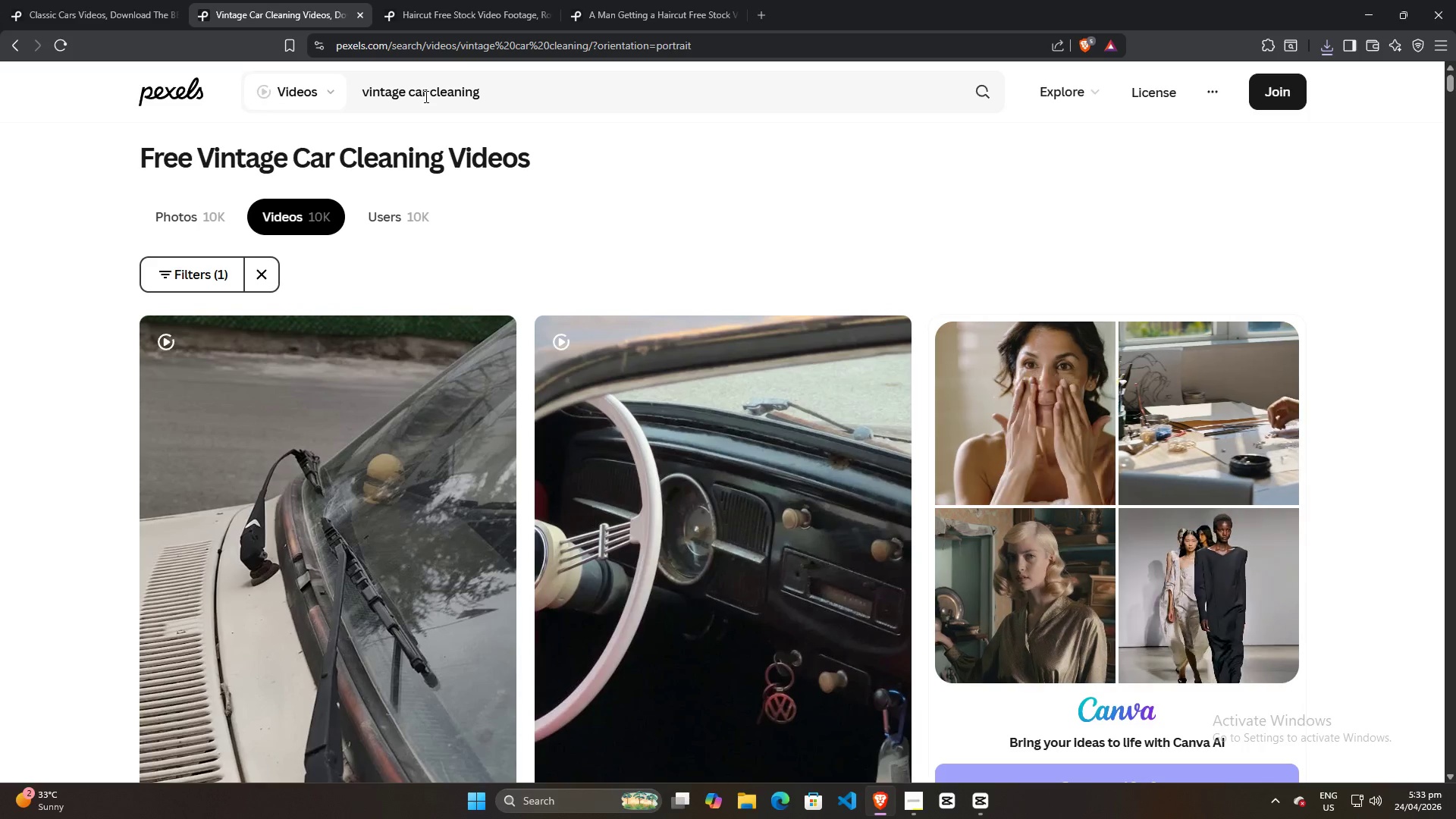 
double_click([448, 97])
 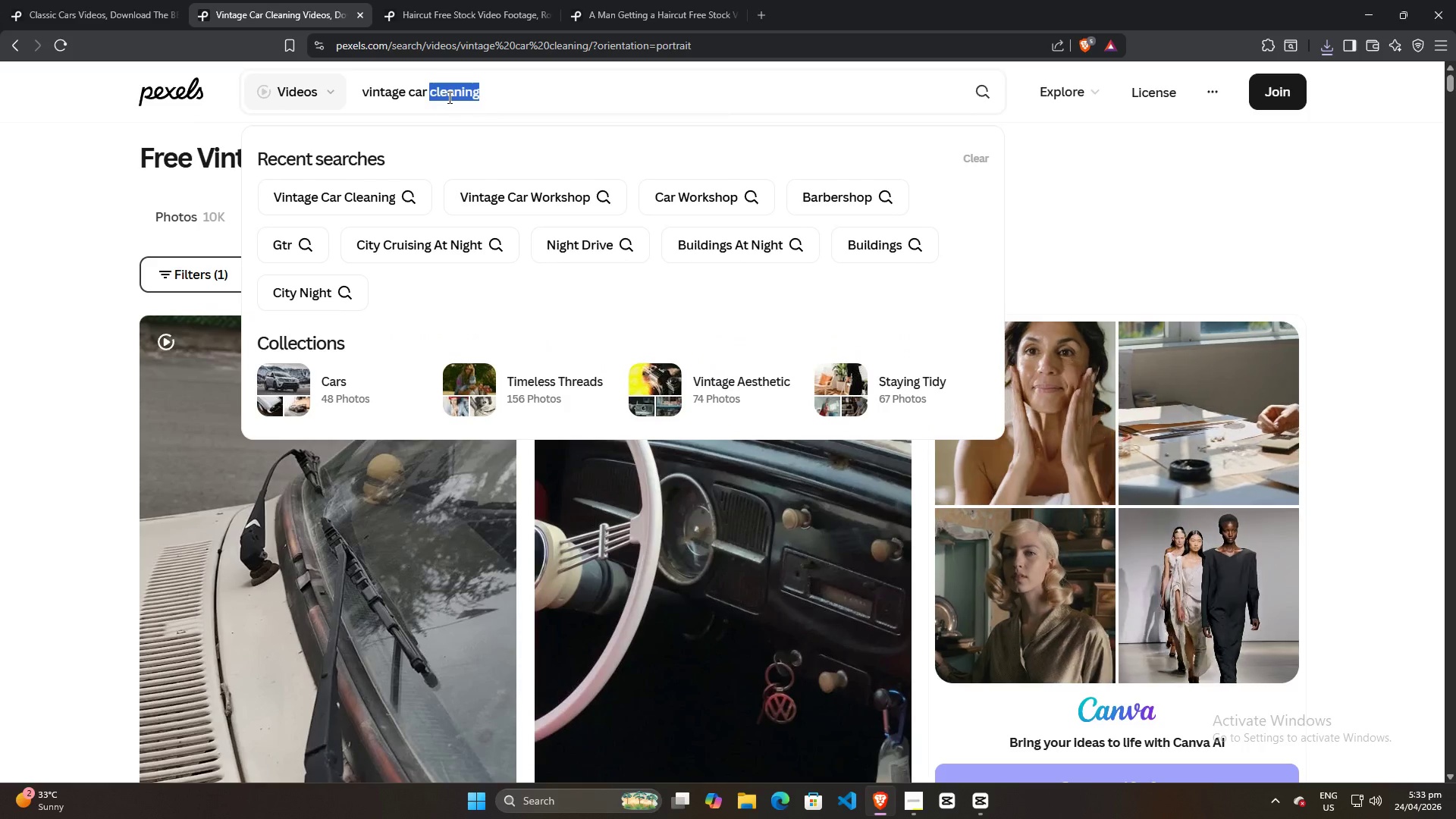 
key(Backspace)
 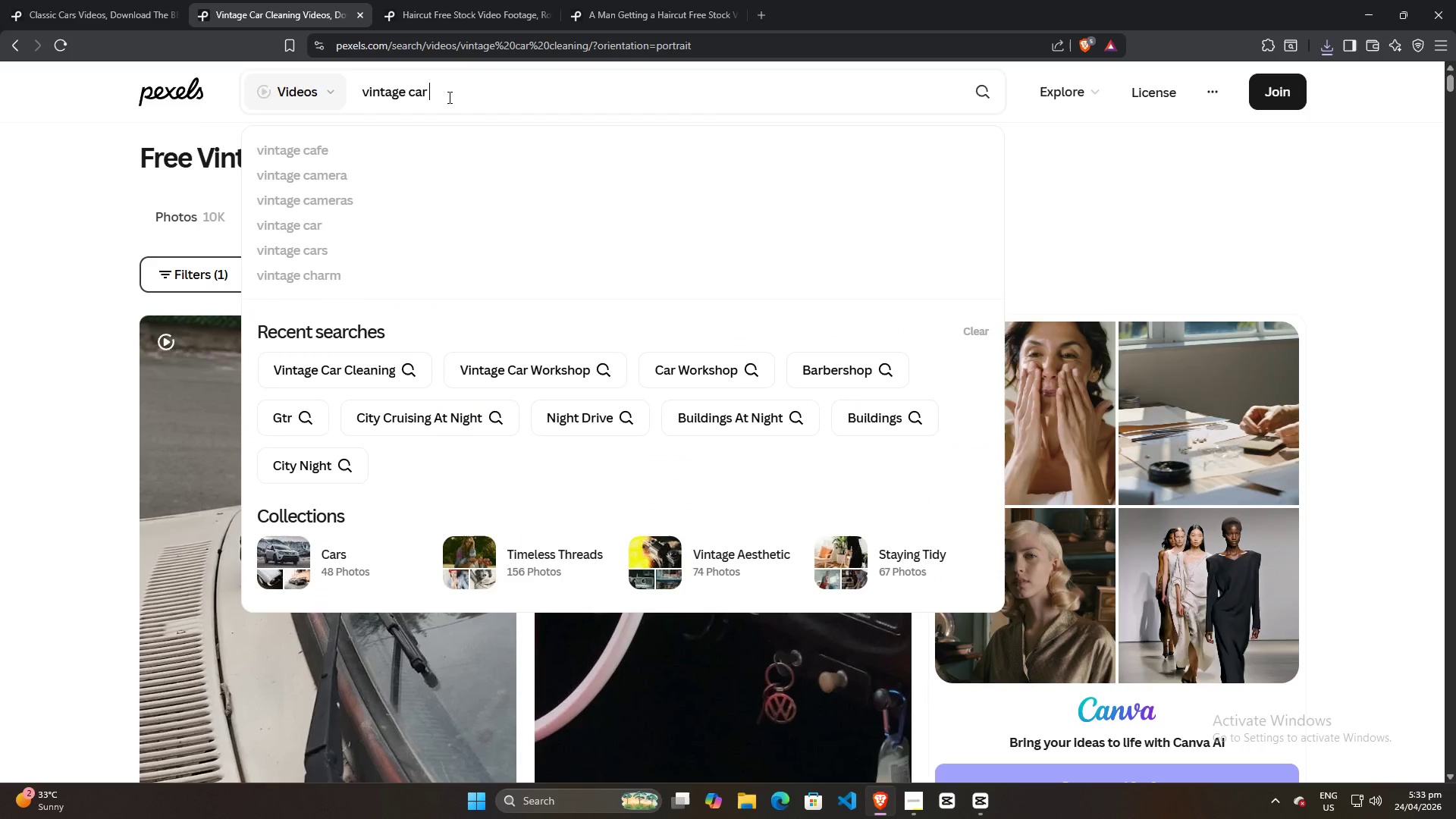 
key(Backspace)
 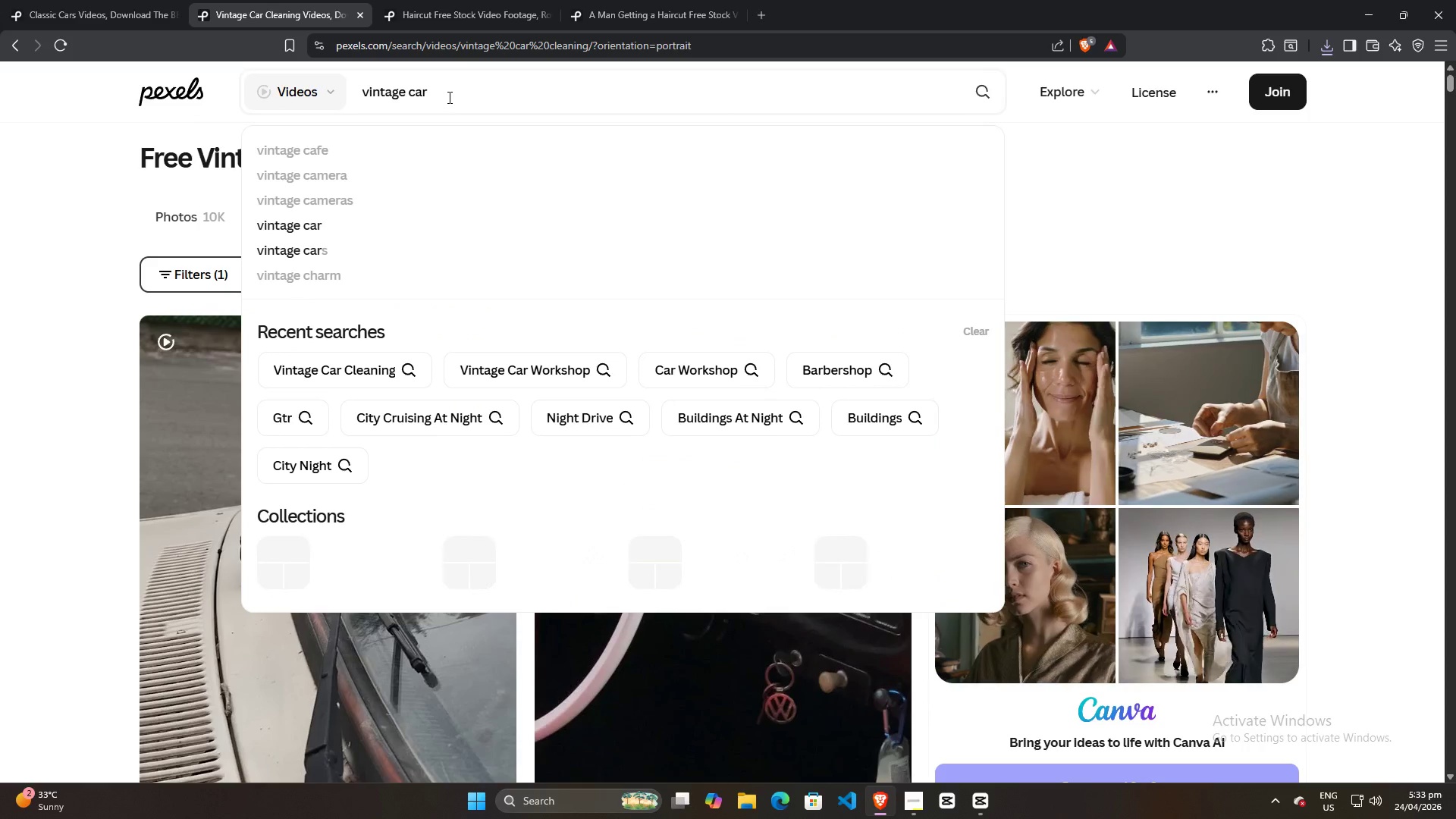 
key(Enter)
 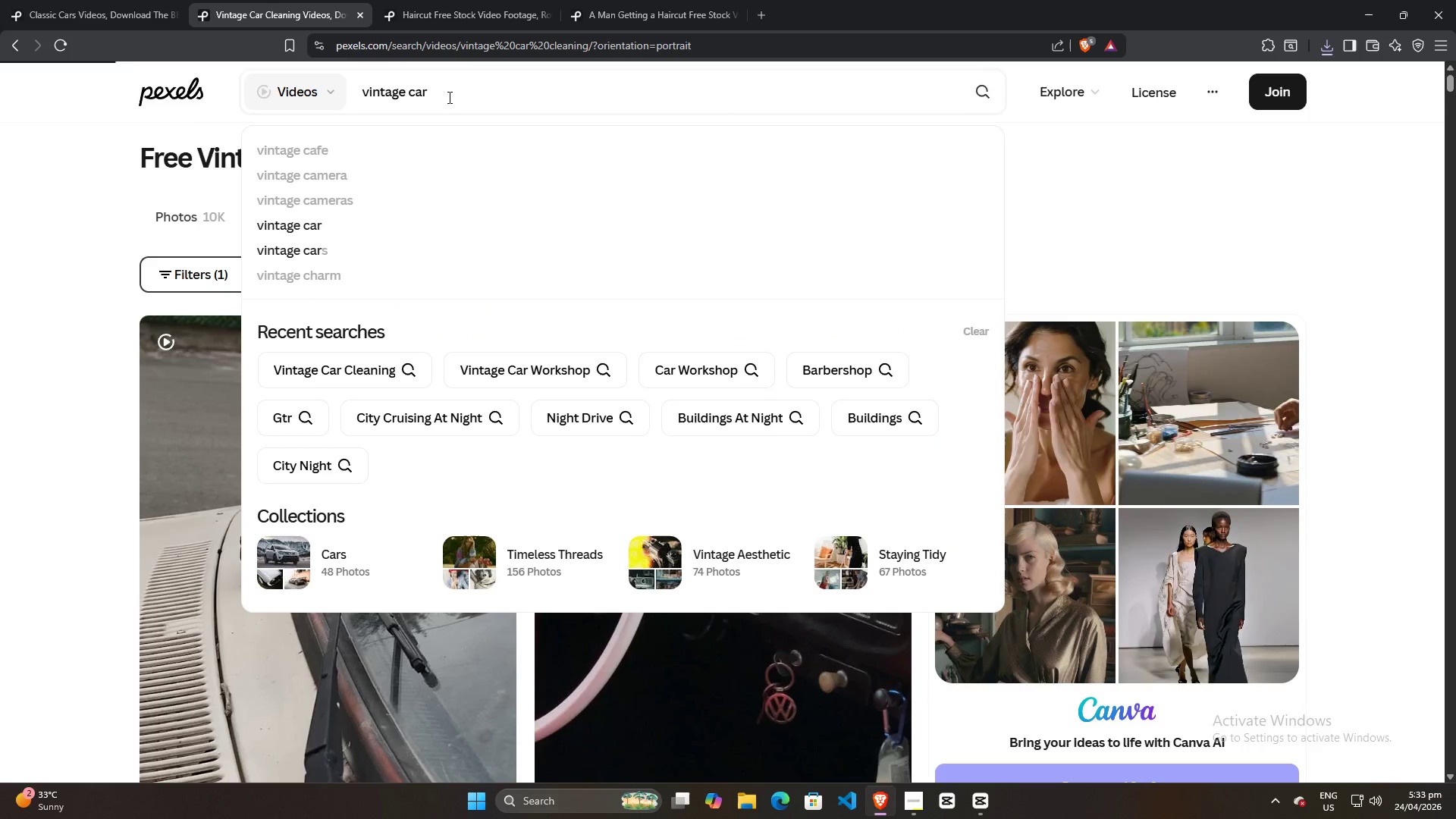 
left_click([448, 97])
 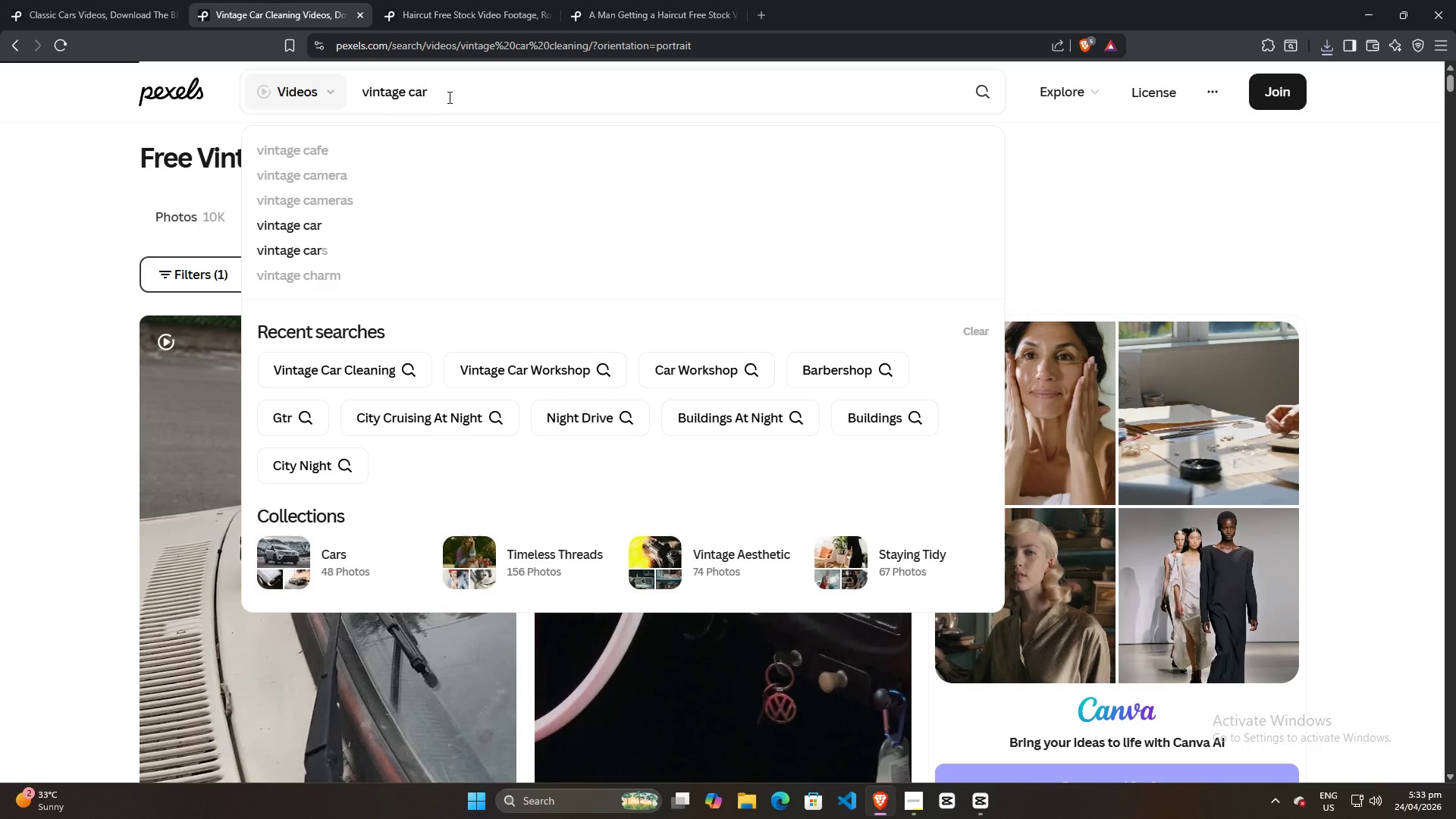 
key(S)
 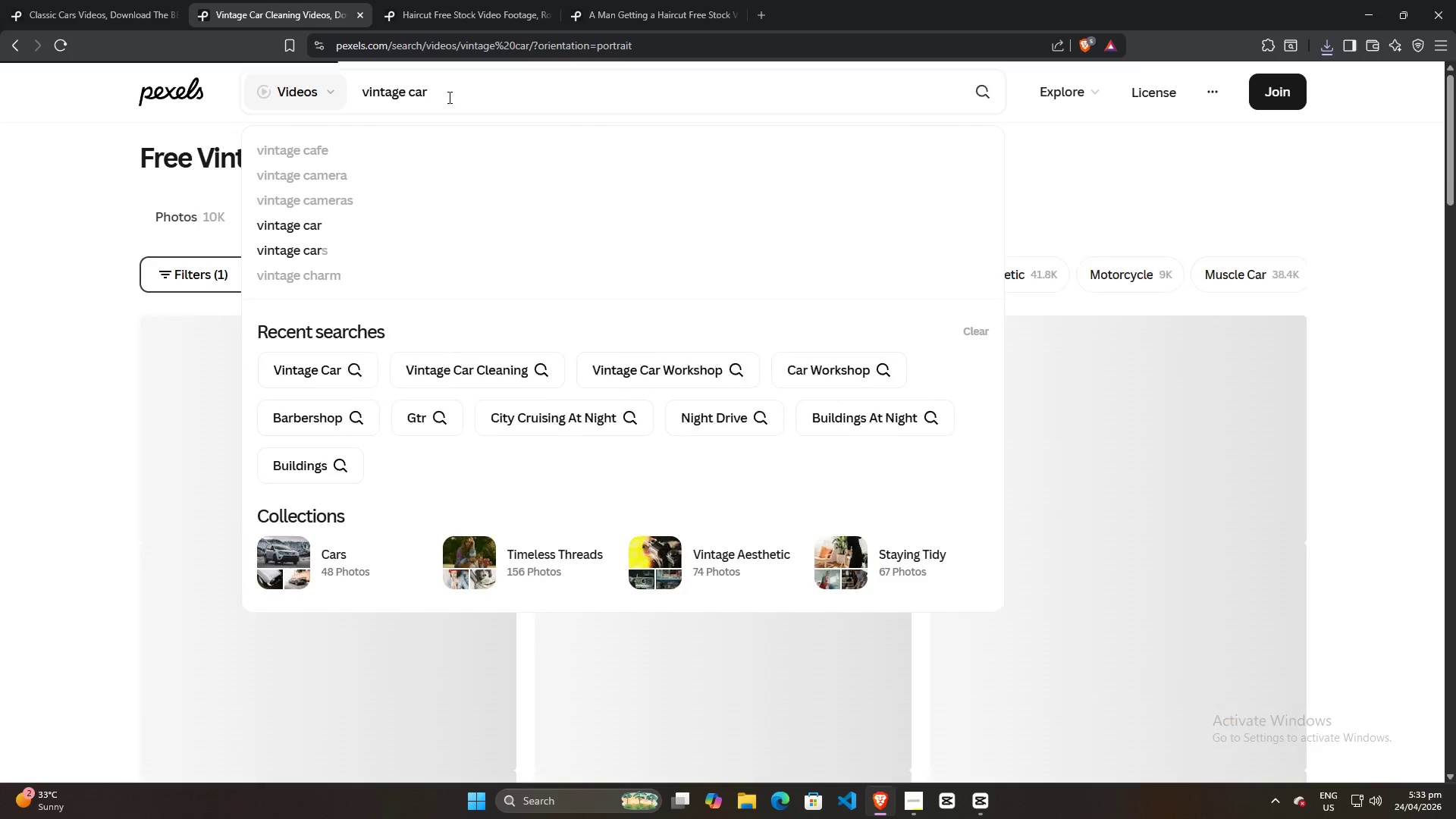 
key(Enter)
 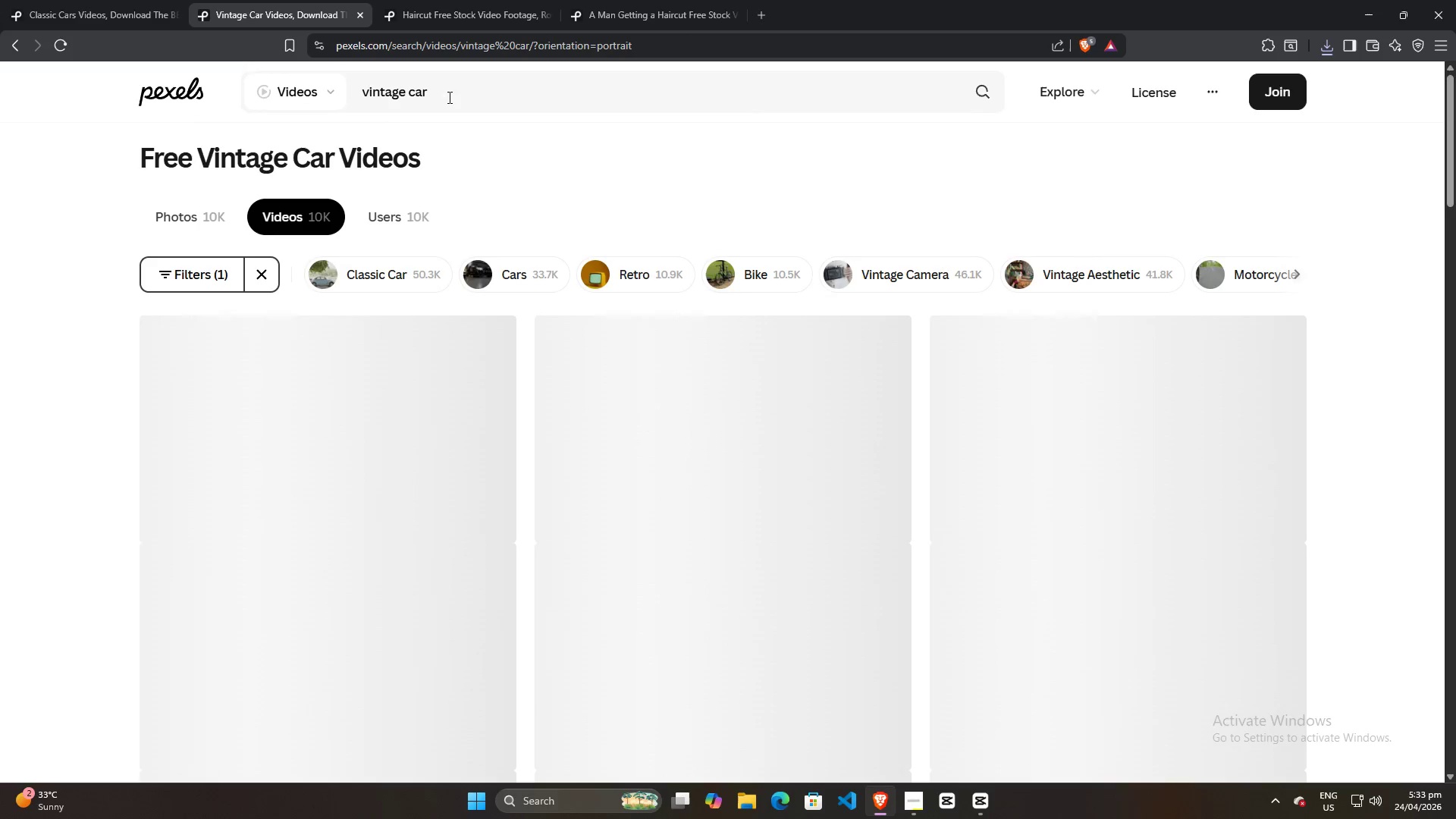 
left_click([448, 97])
 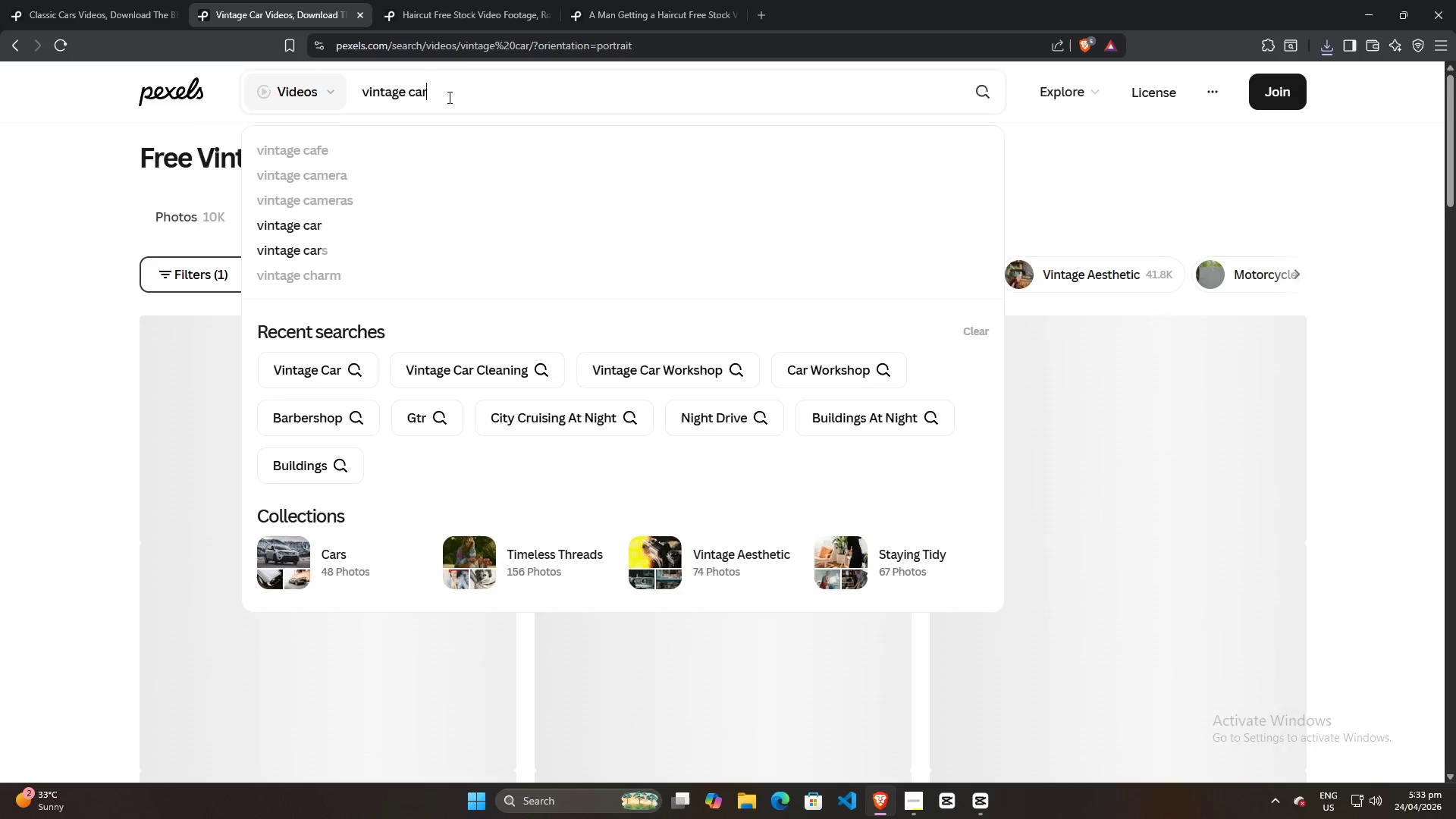 
key(S)
 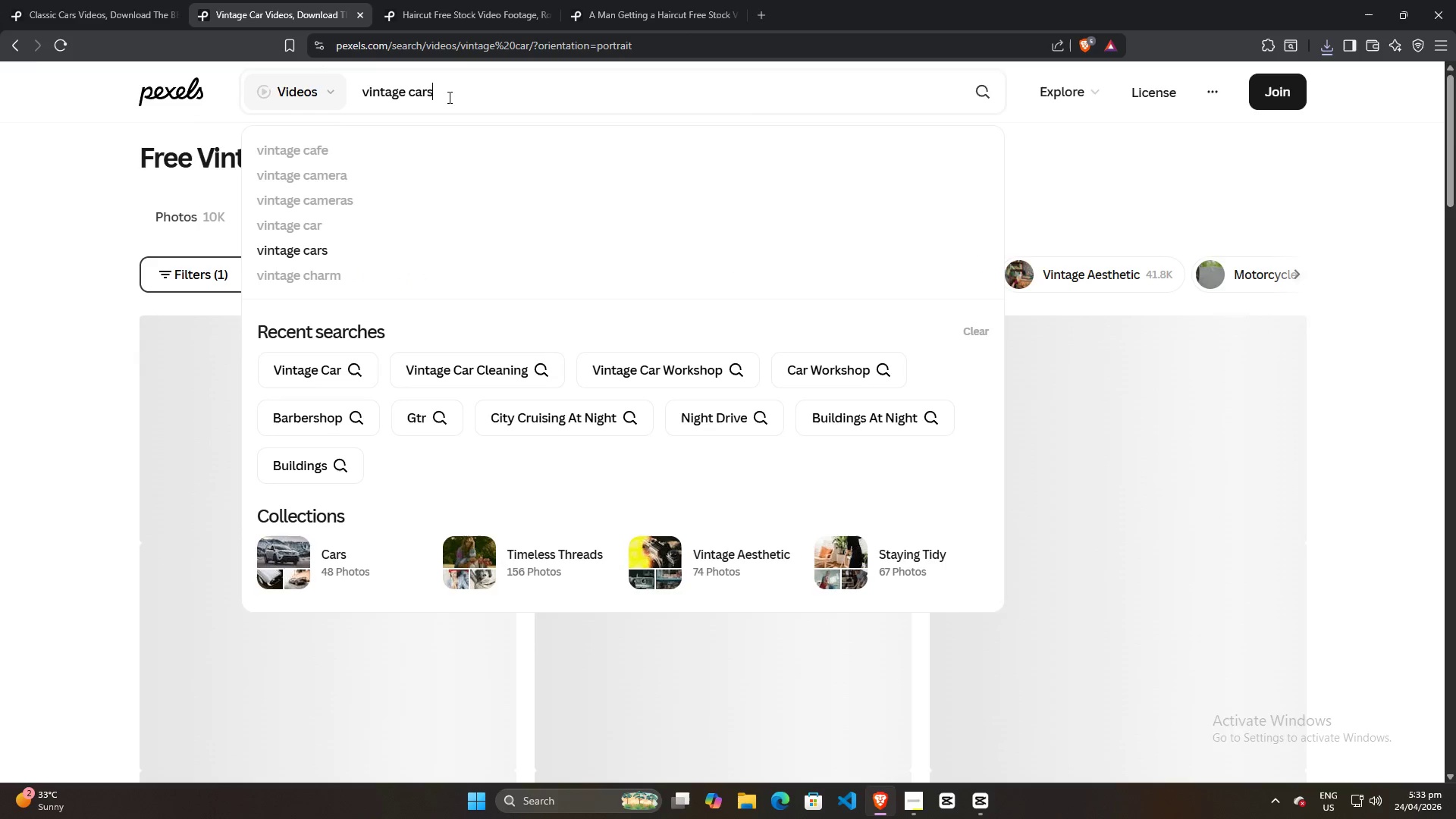 
key(Enter)
 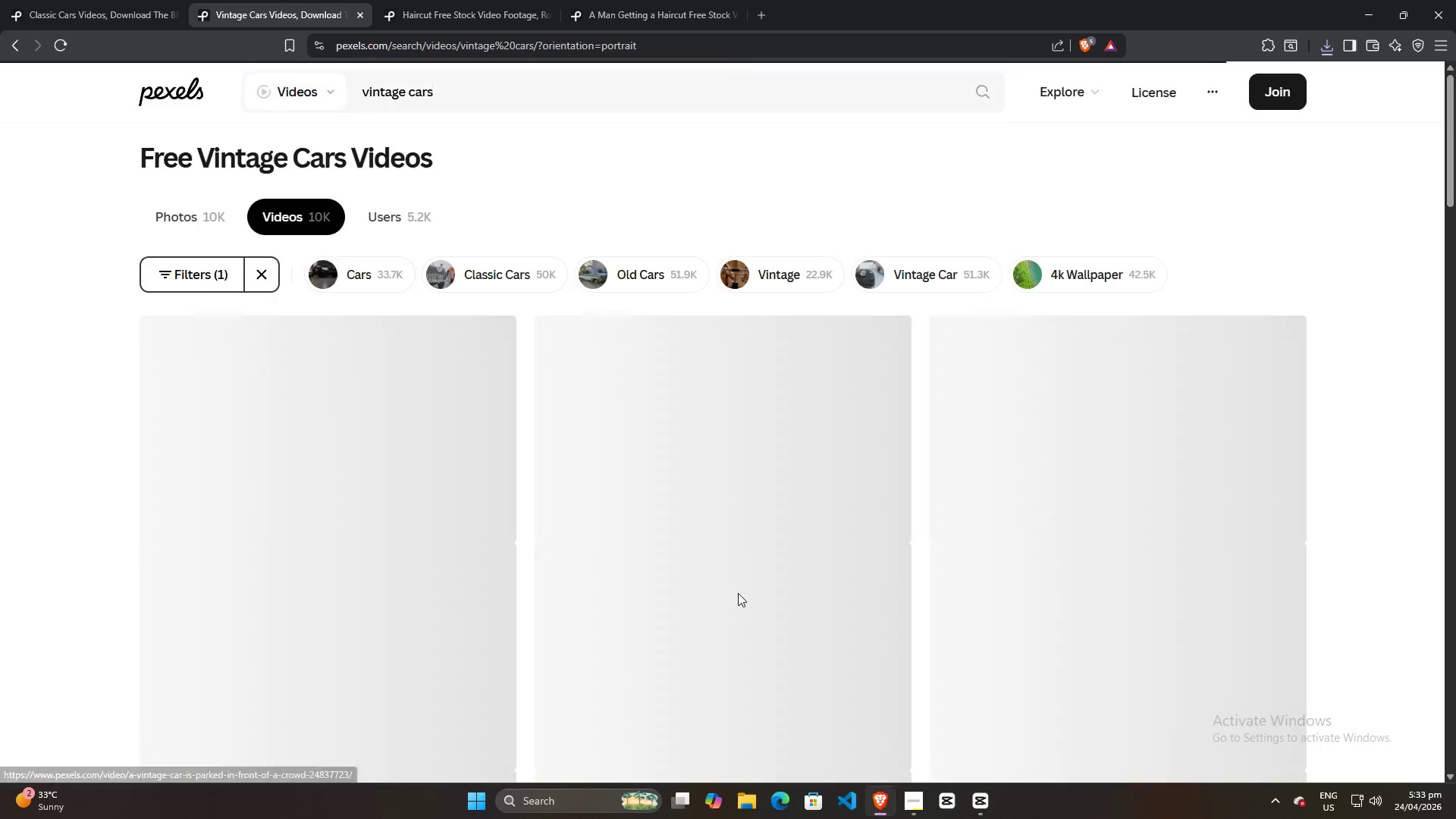 
scroll: coordinate [743, 595], scroll_direction: down, amount: 7.0
 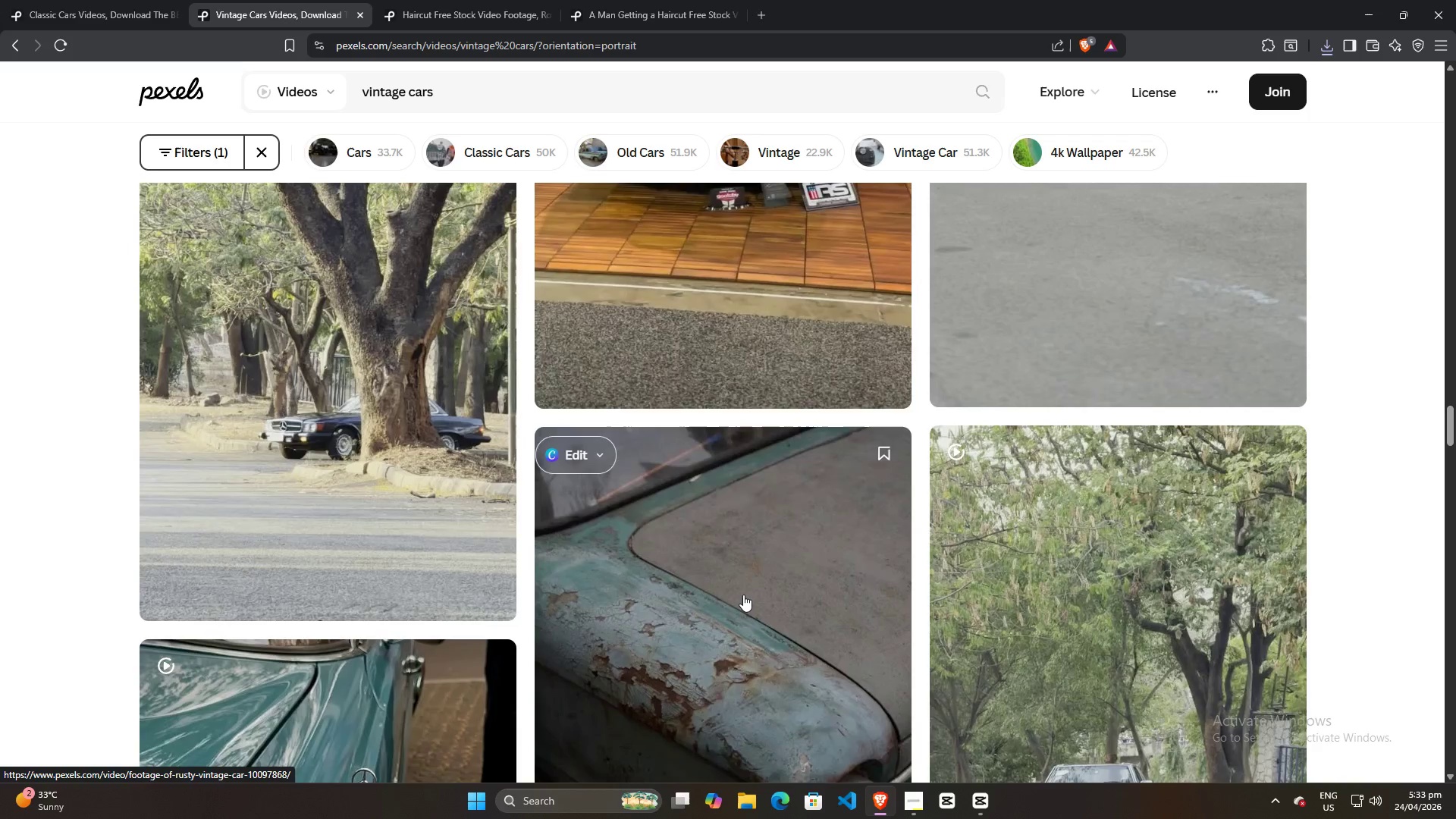 
scroll: coordinate [743, 595], scroll_direction: up, amount: 2.0
 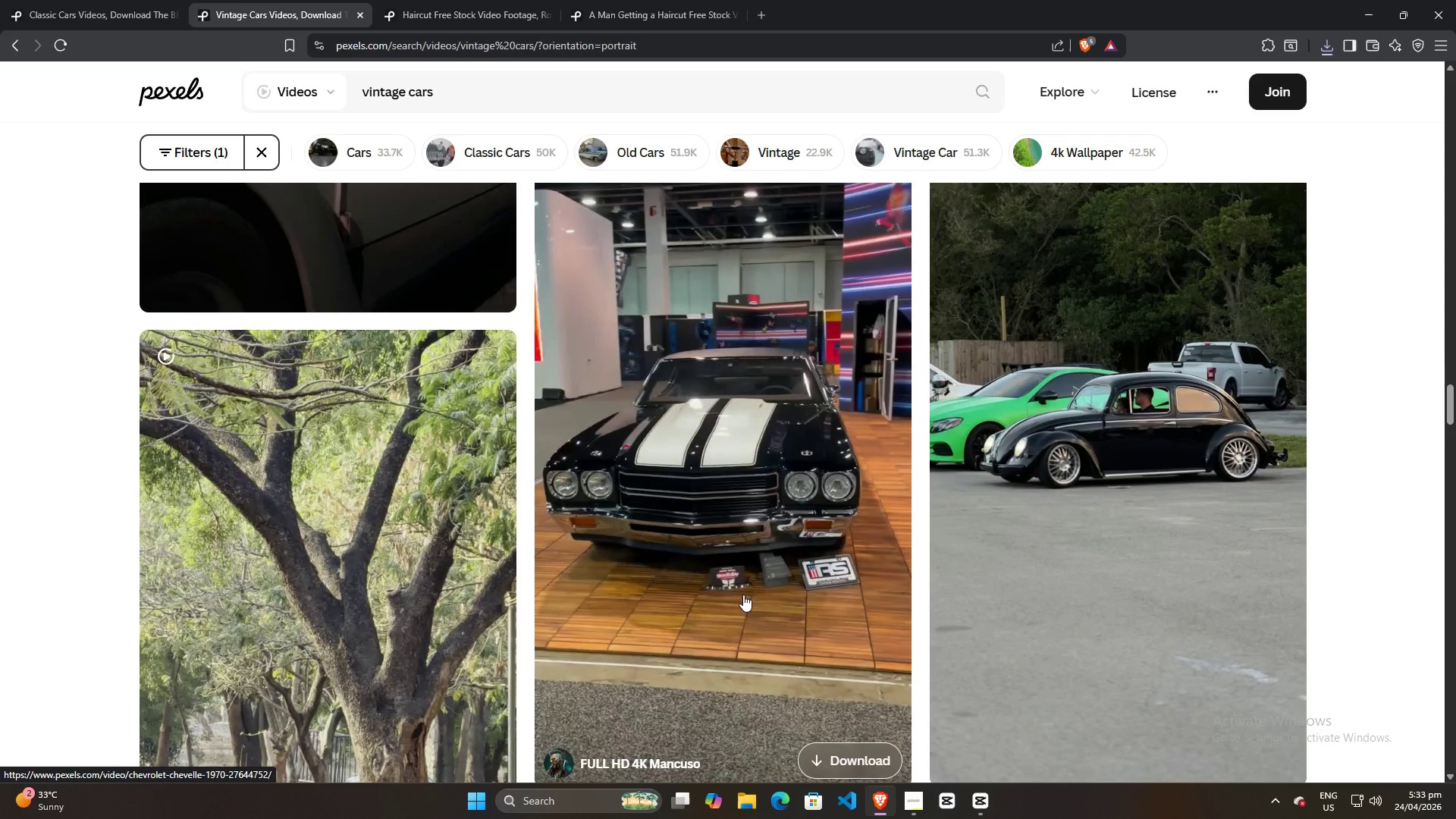 
scroll: coordinate [747, 598], scroll_direction: down, amount: 49.0
 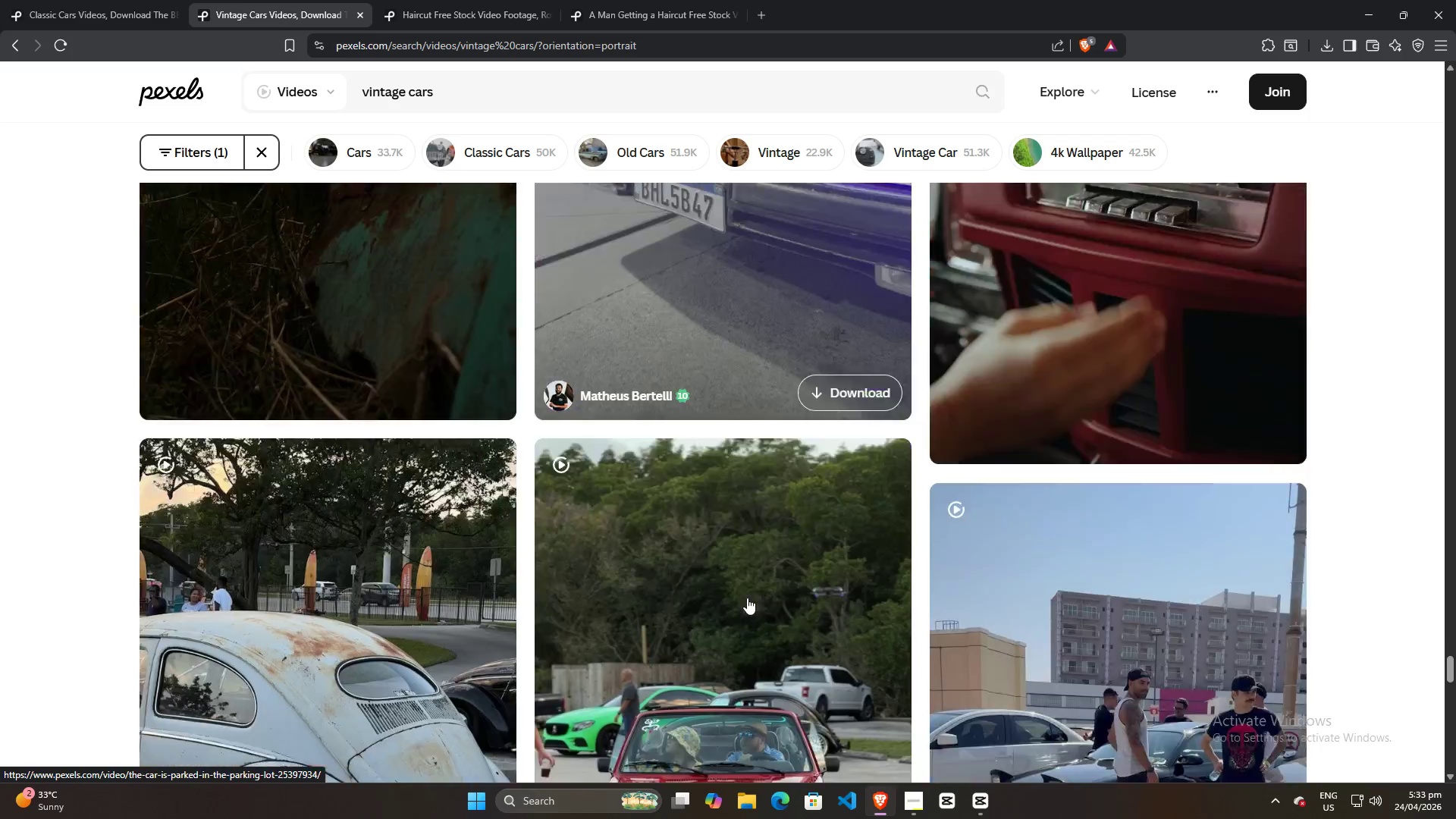 
scroll: coordinate [747, 598], scroll_direction: up, amount: 6.0
 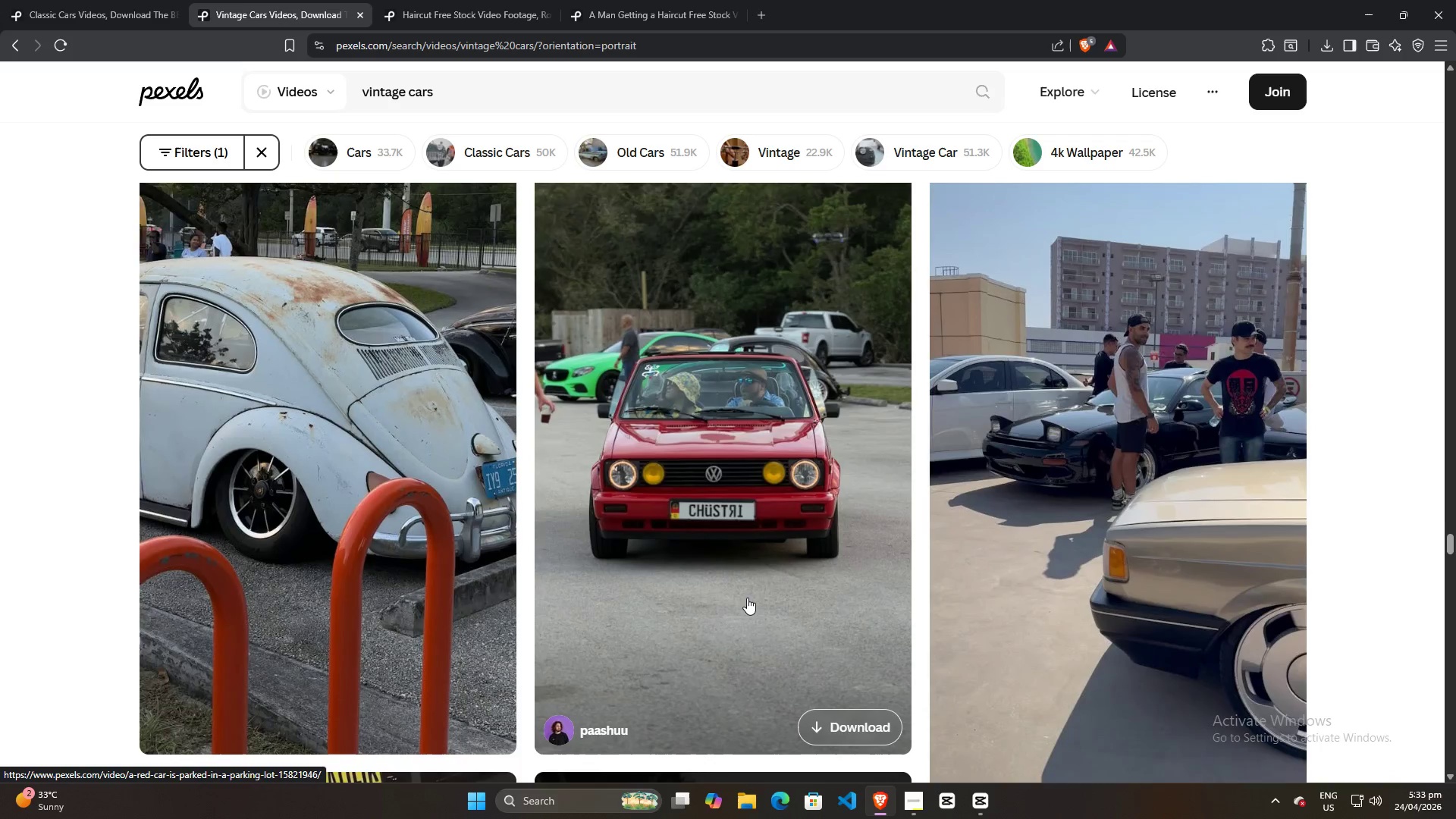 
scroll: coordinate [747, 598], scroll_direction: down, amount: 16.0